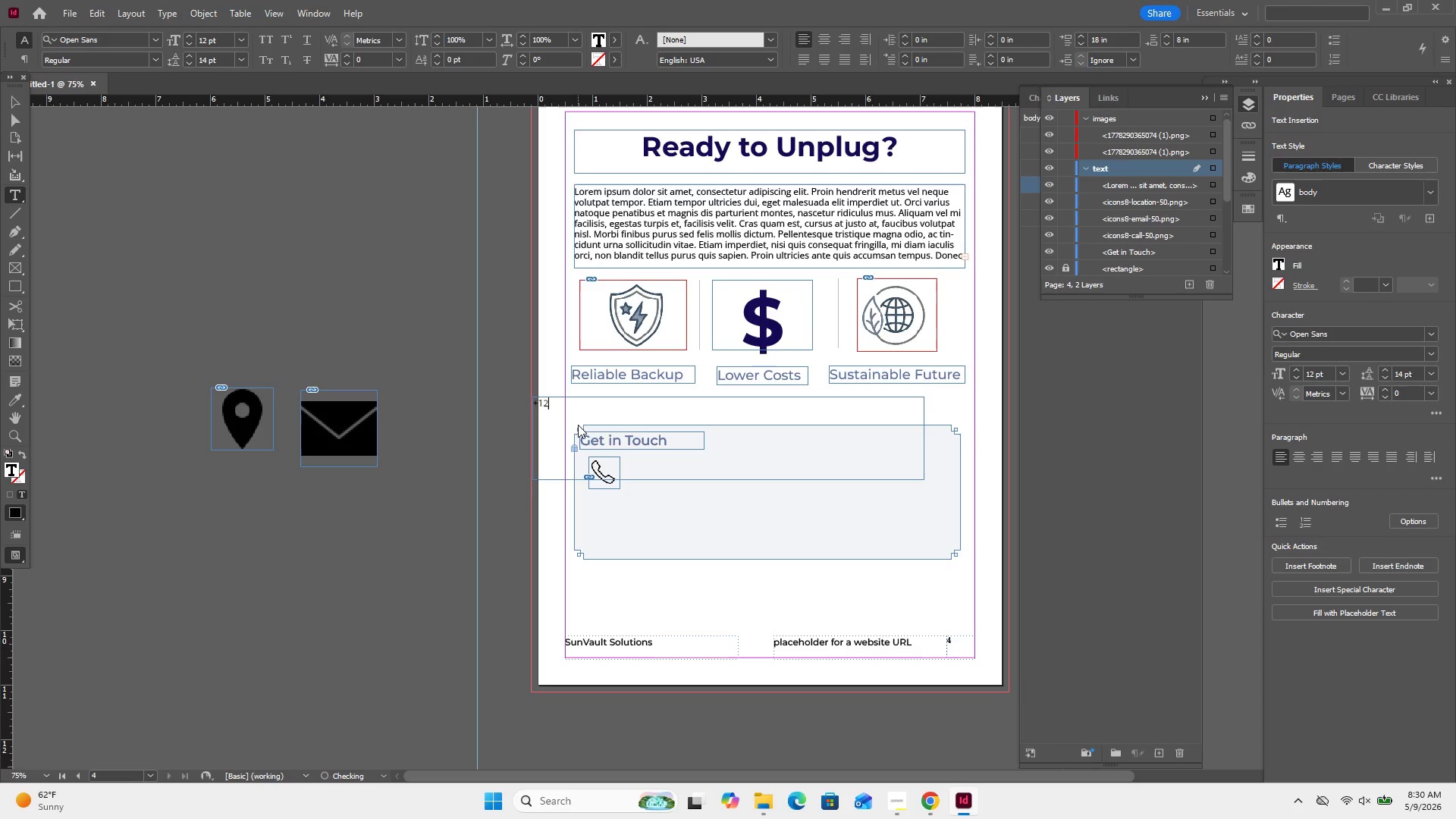 
key(Numpad3)
 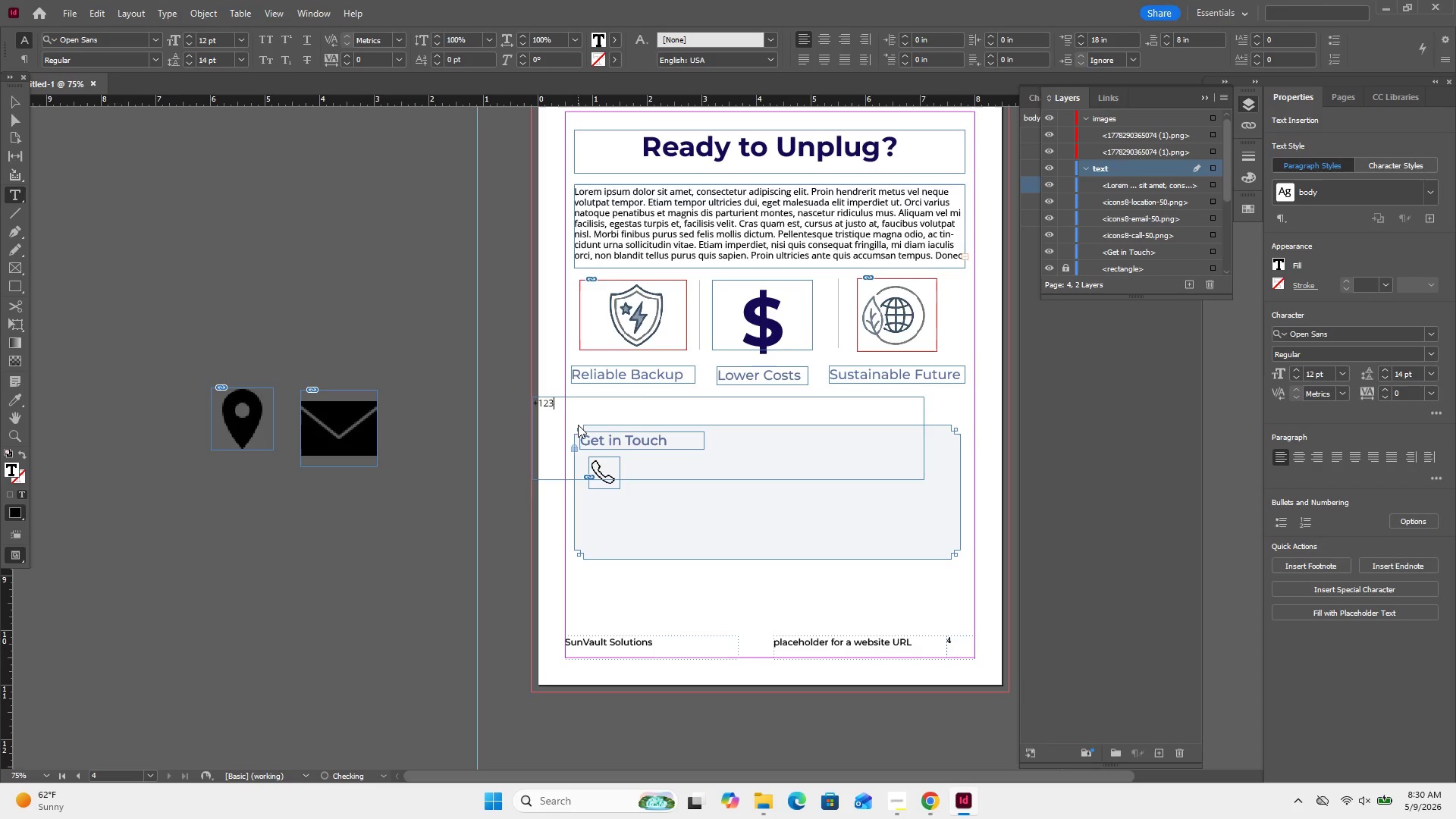 
key(Numpad4)
 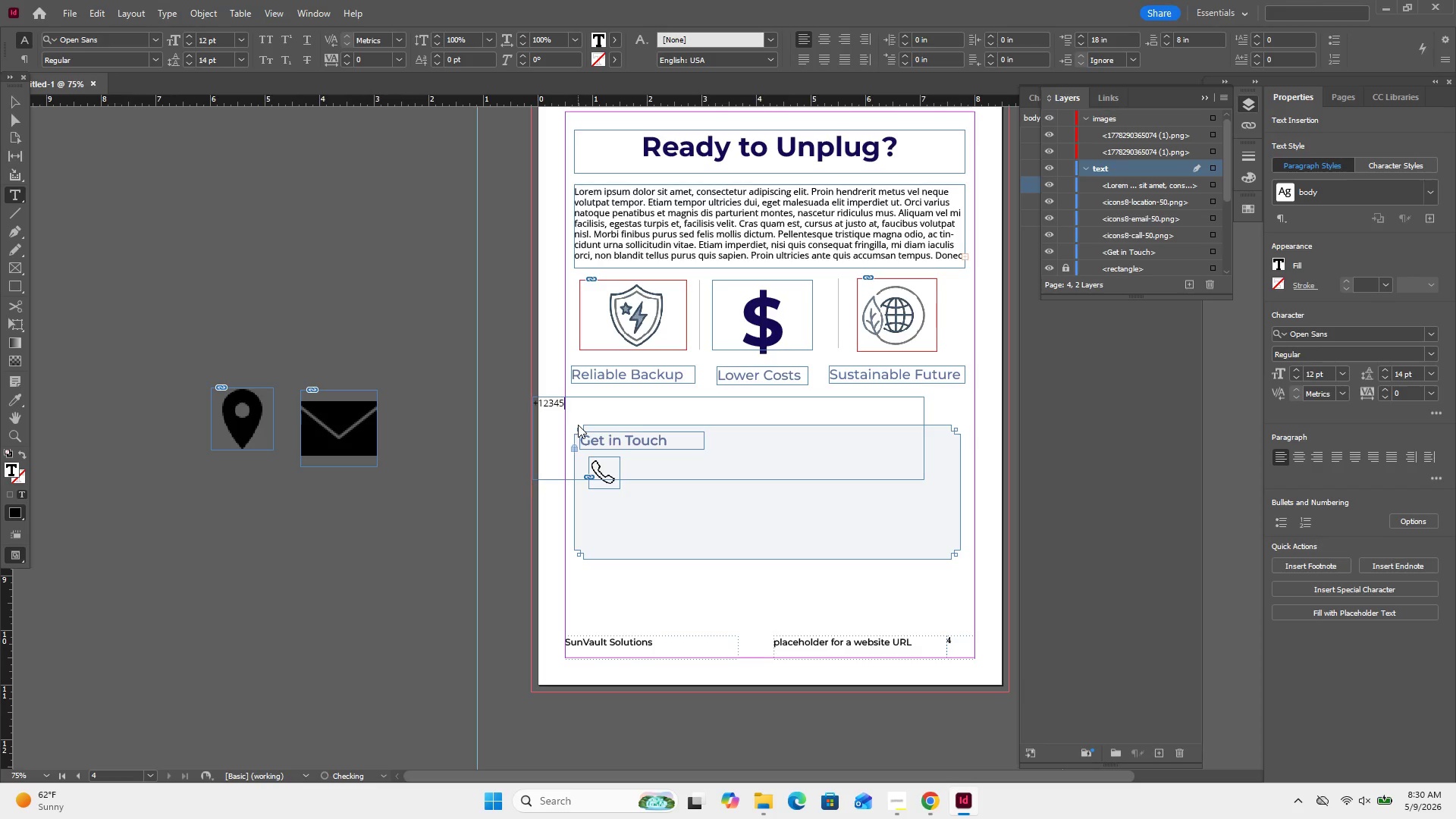 
key(Numpad5)
 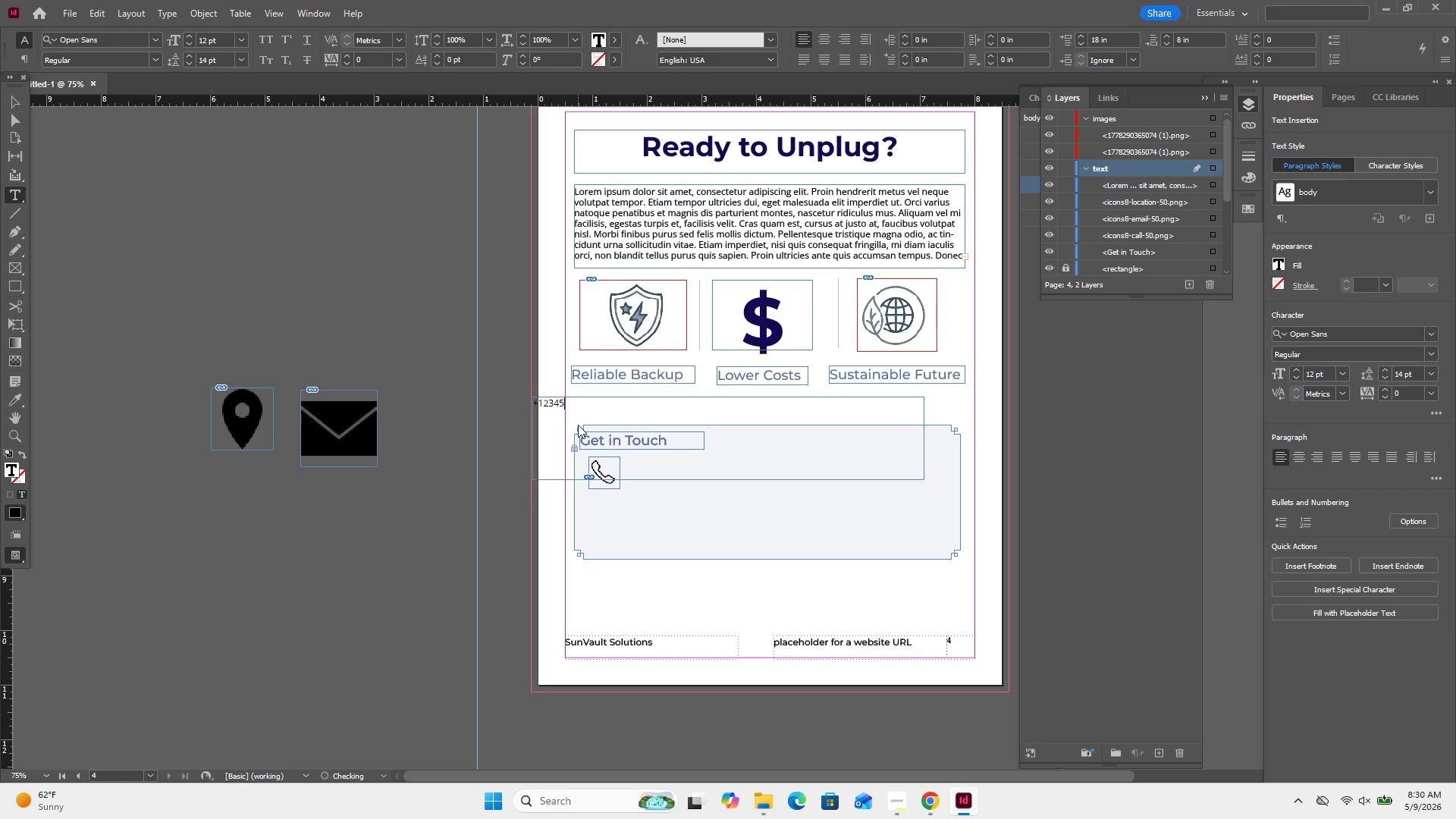 
key(Numpad6)
 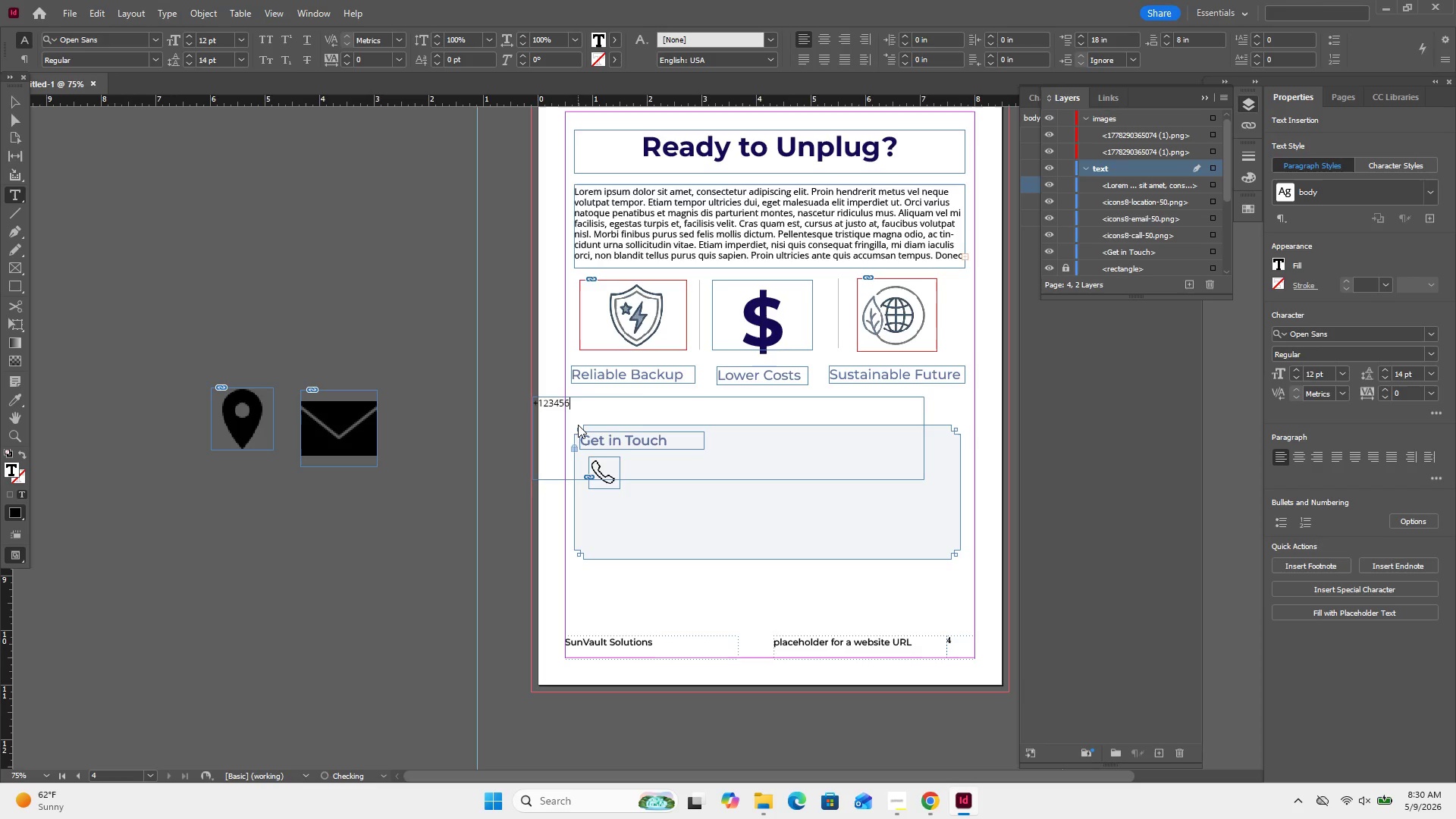 
key(Numpad7)
 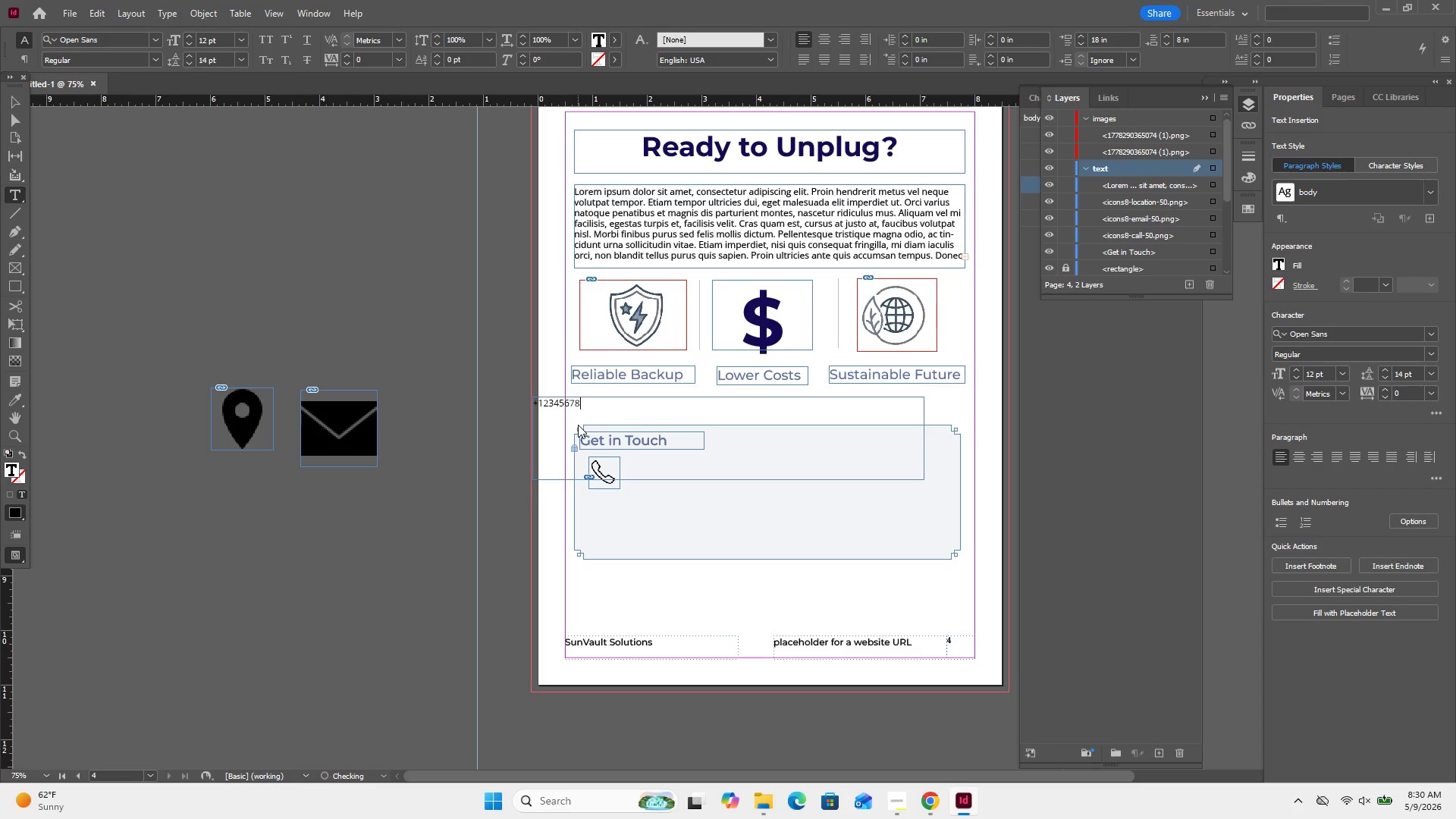 
key(Numpad8)
 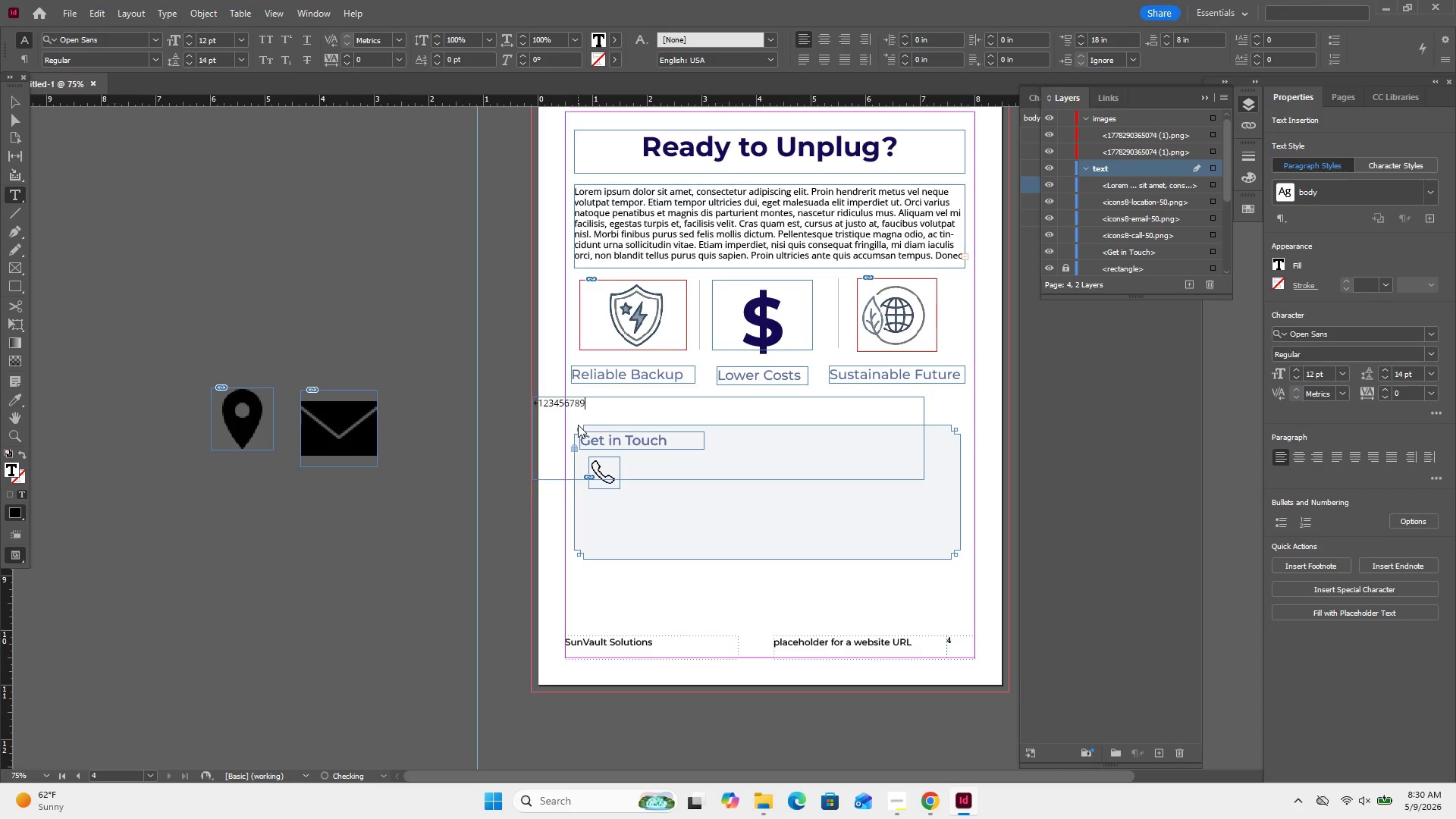 
key(Numpad9)
 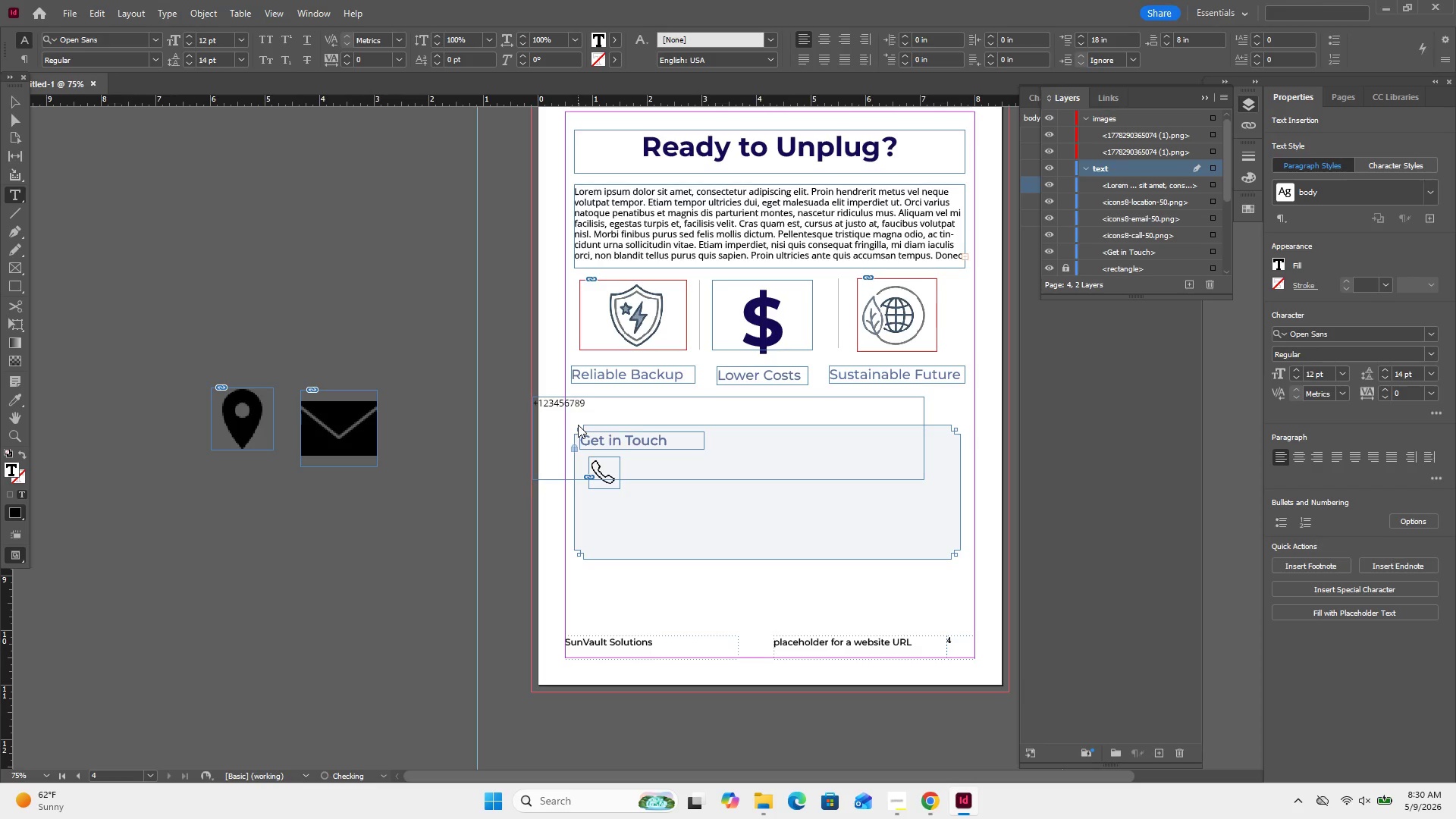 
key(Numpad9)
 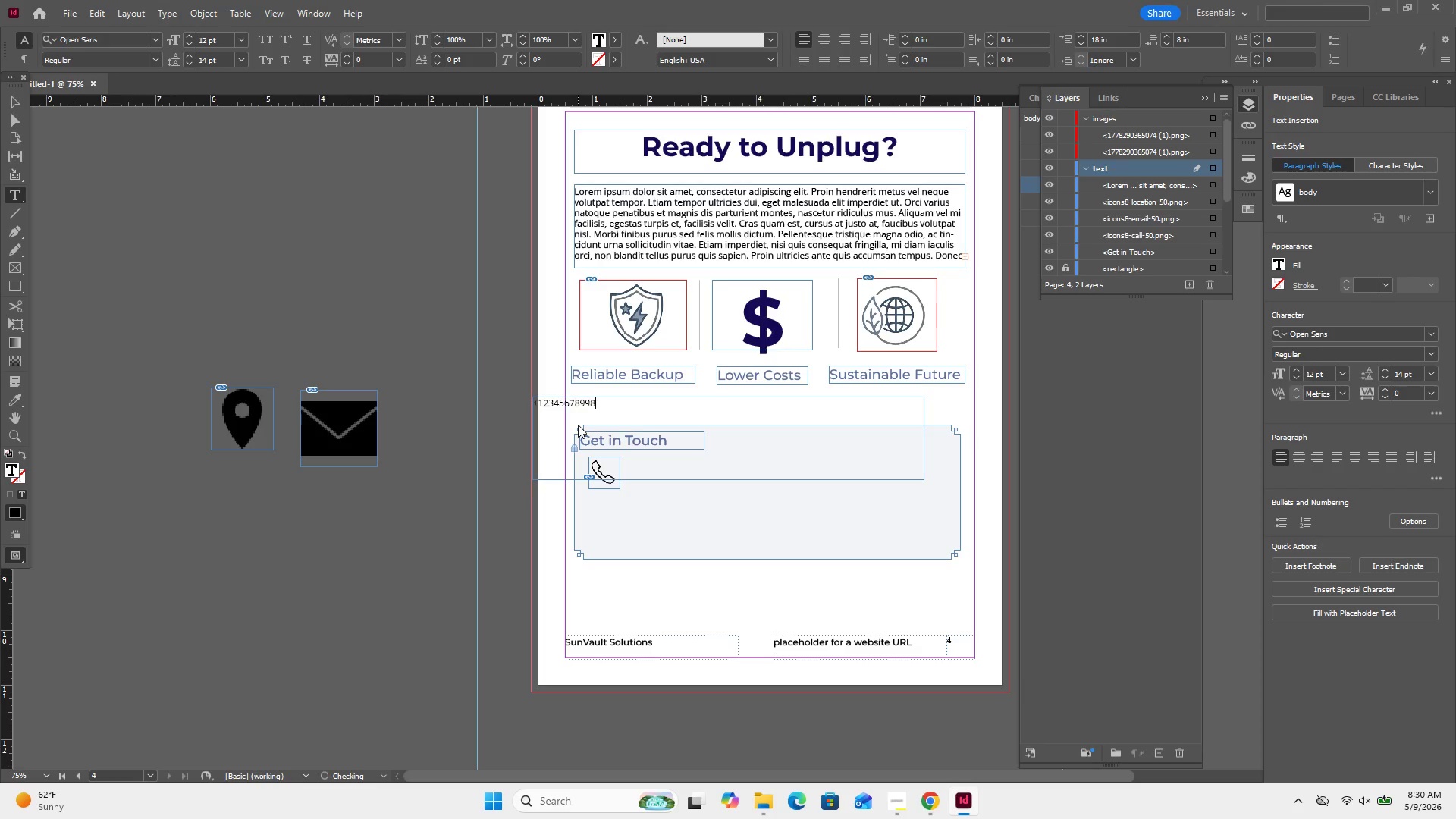 
key(Numpad8)
 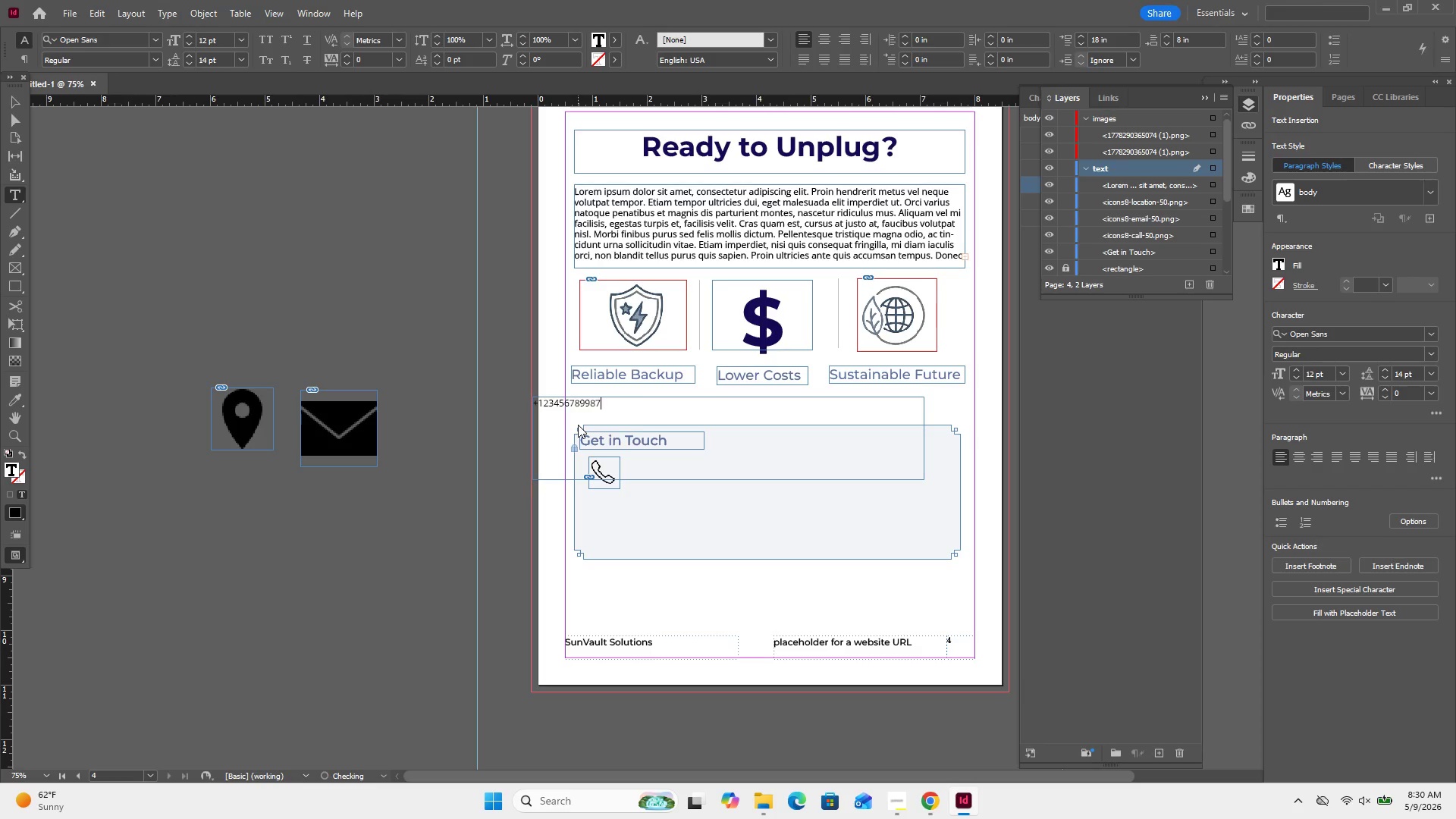 
key(Numpad7)
 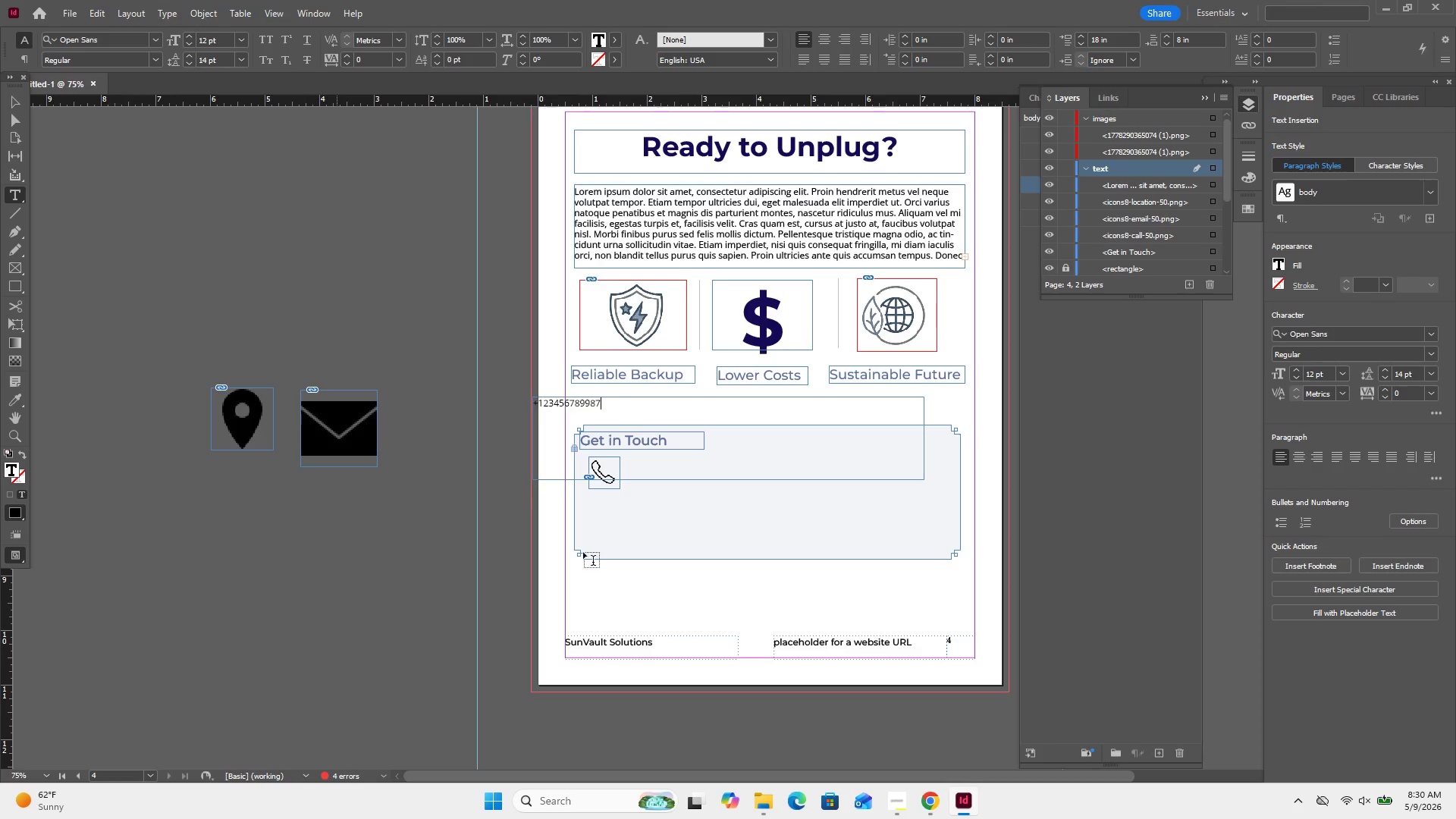 
wait(5.8)
 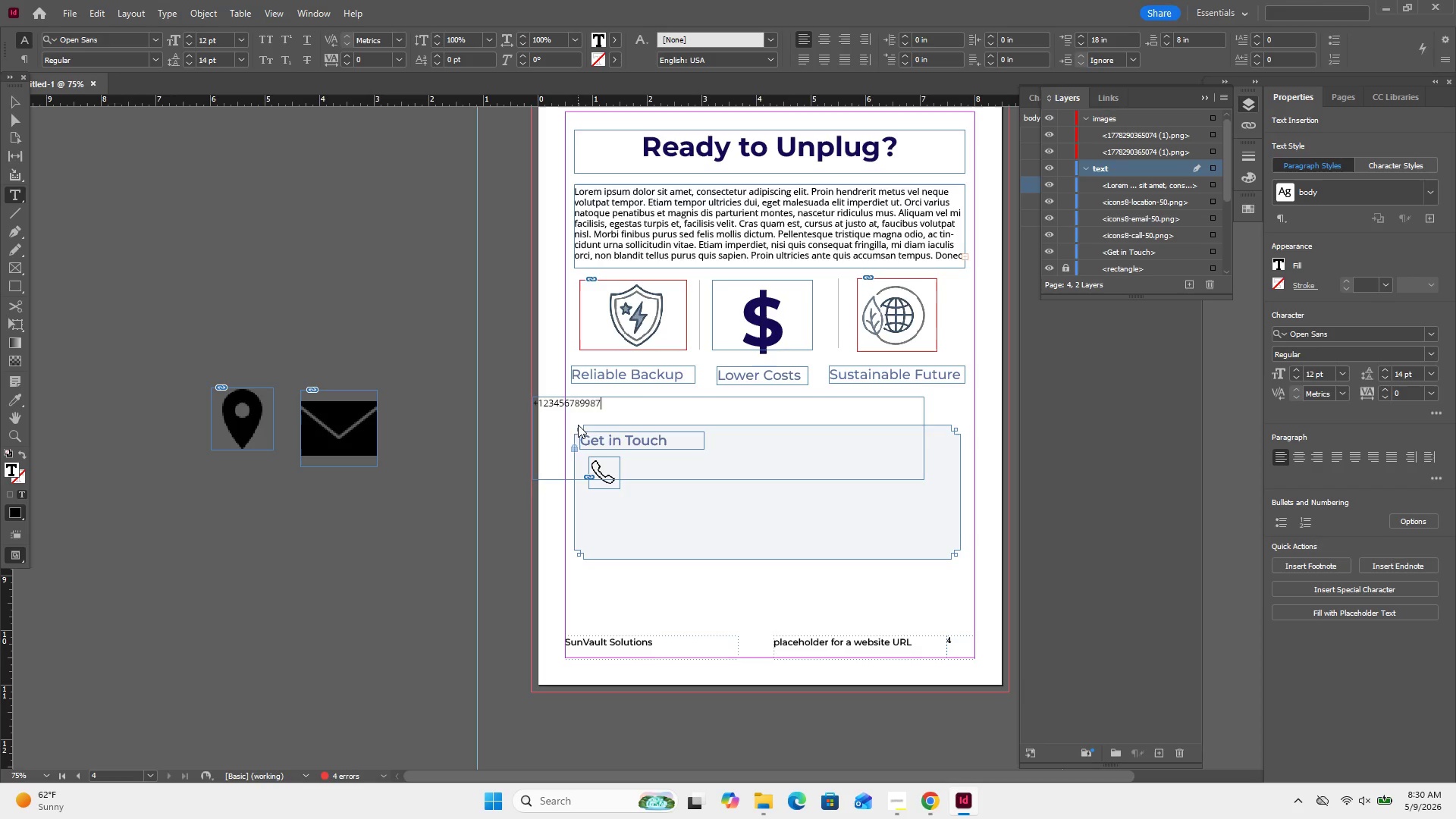 
left_click([18, 104])
 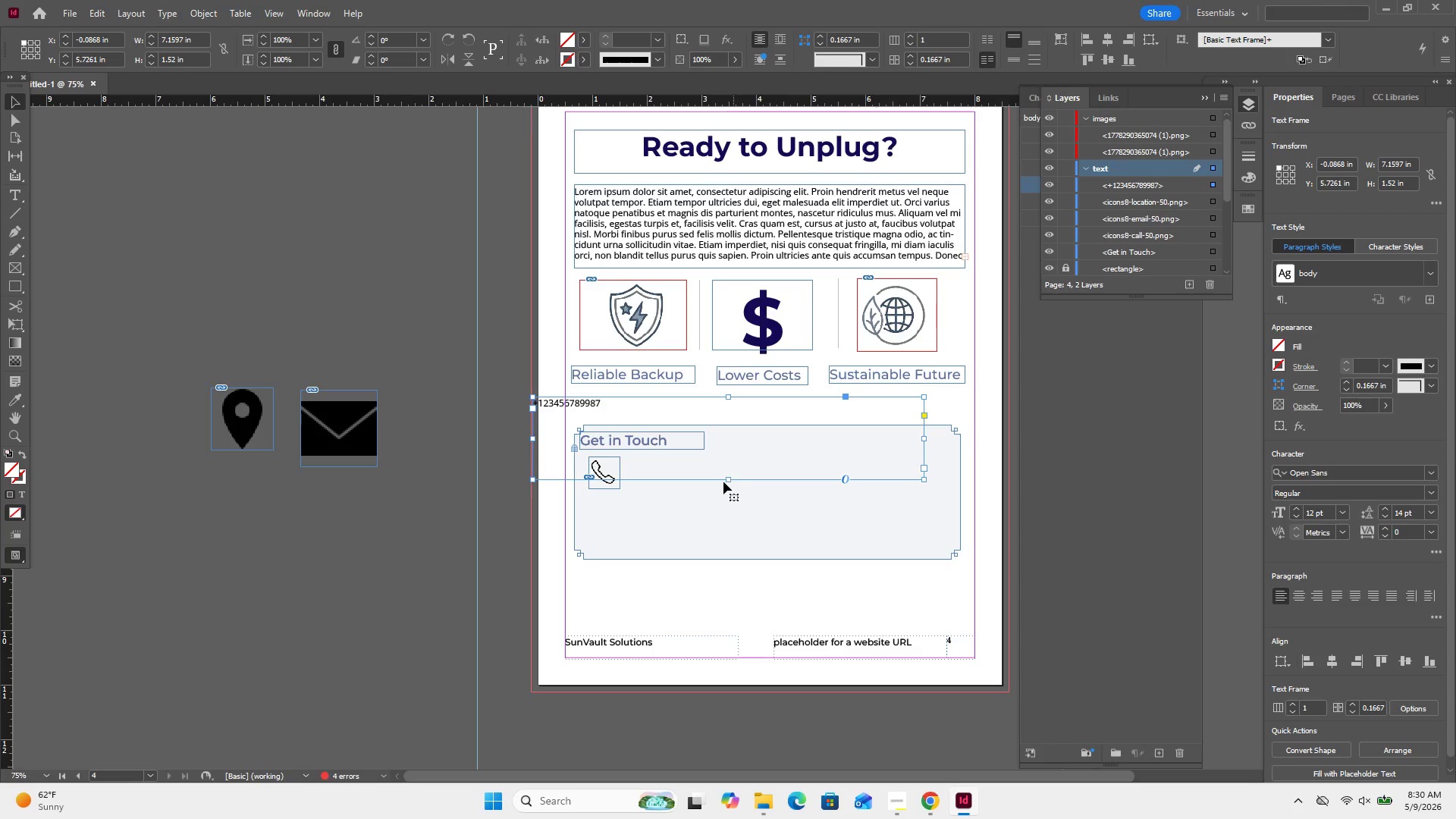 
left_click_drag(start_coordinate=[729, 480], to_coordinate=[692, 413])
 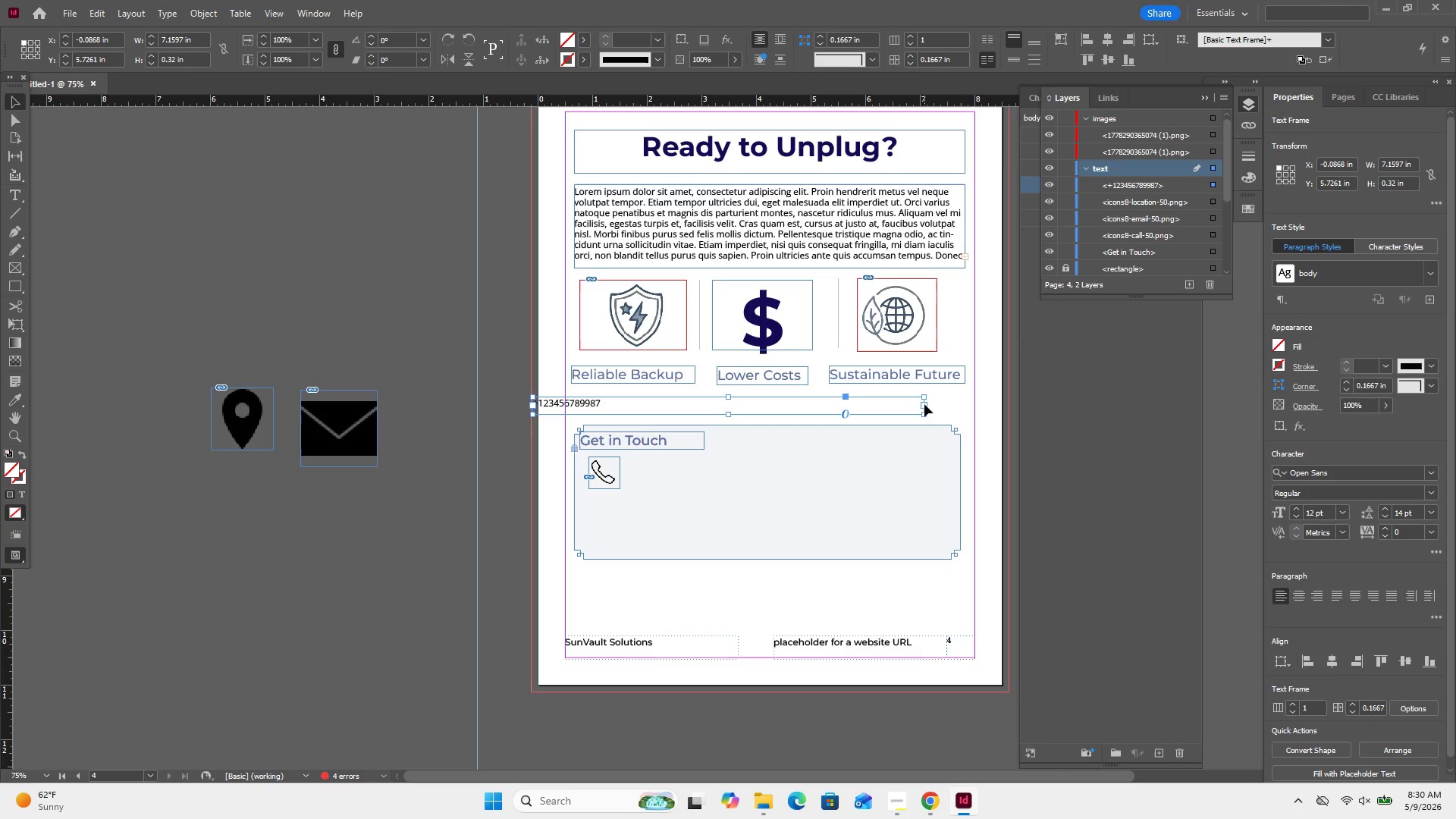 
left_click_drag(start_coordinate=[926, 413], to_coordinate=[617, 413])
 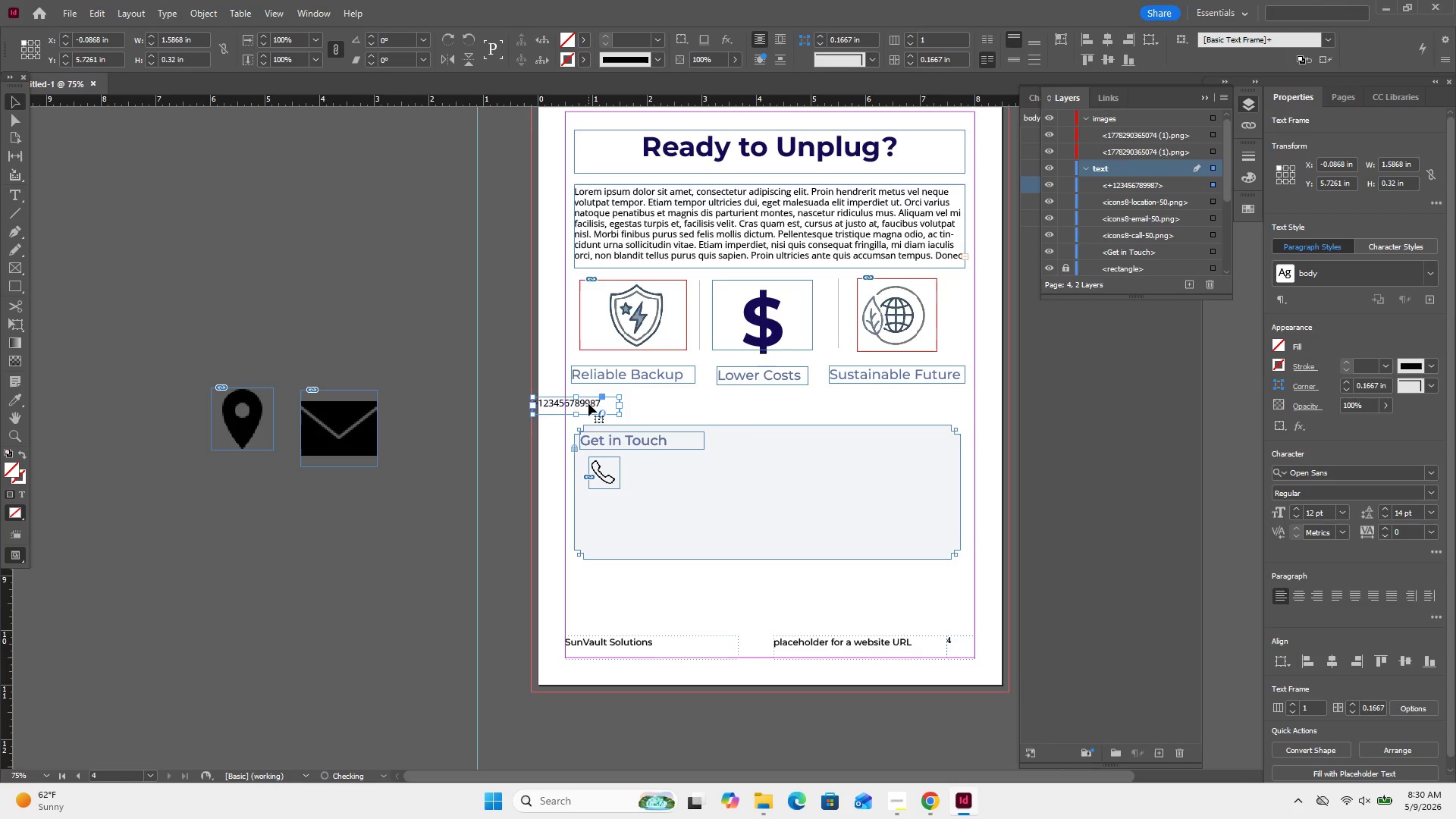 
left_click_drag(start_coordinate=[588, 403], to_coordinate=[693, 469])
 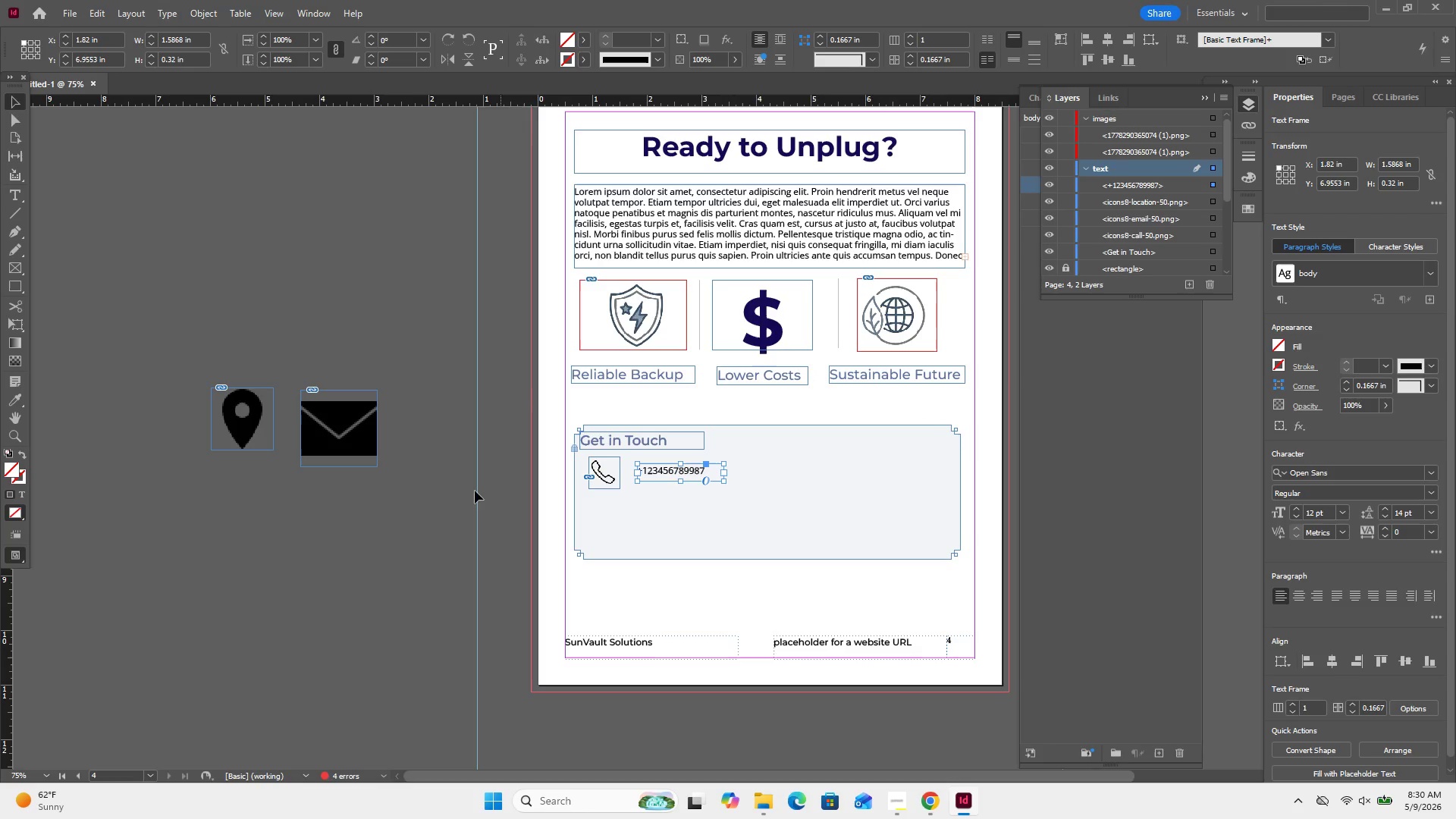 
left_click([441, 506])
 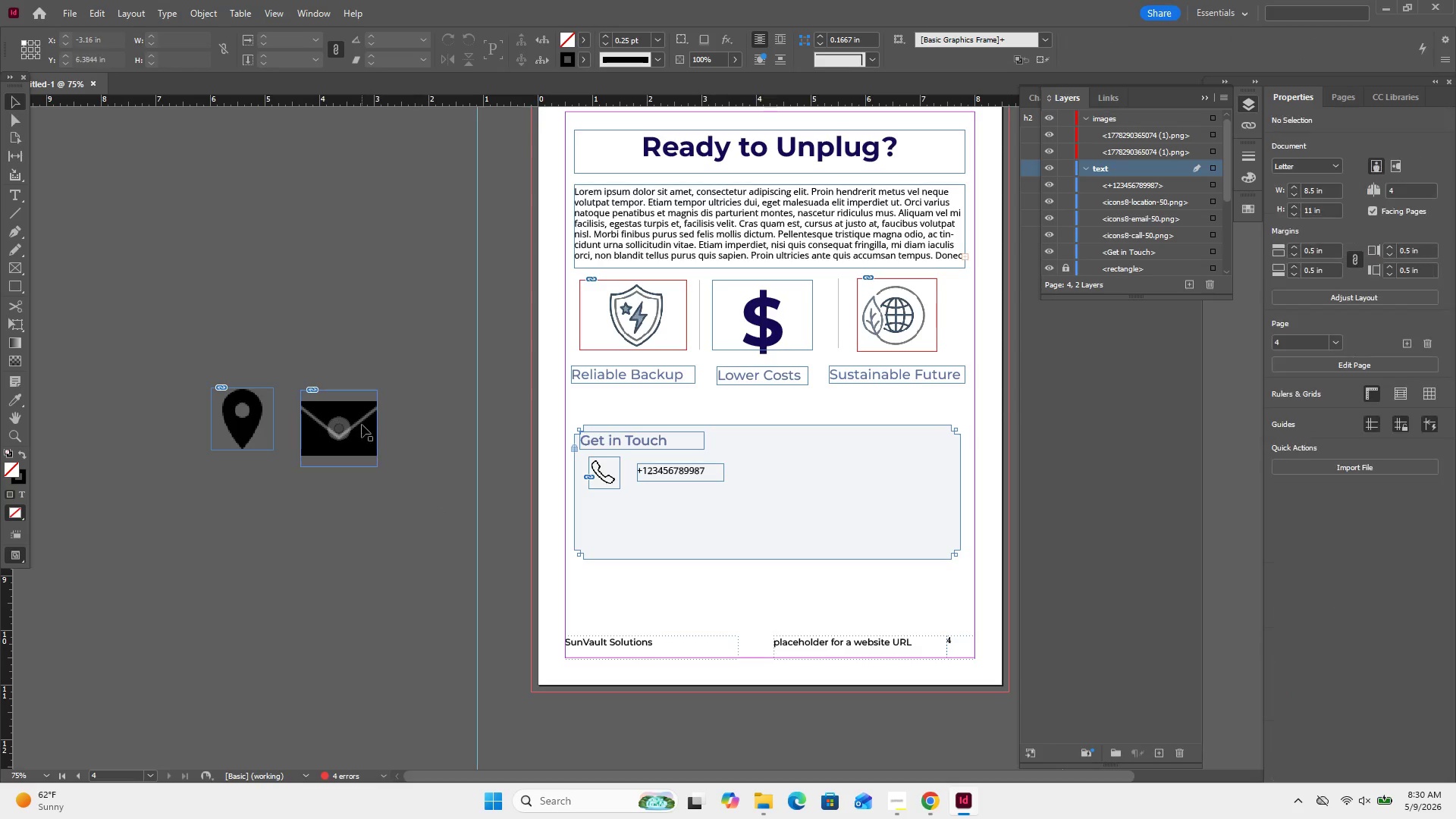 
left_click([360, 425])
 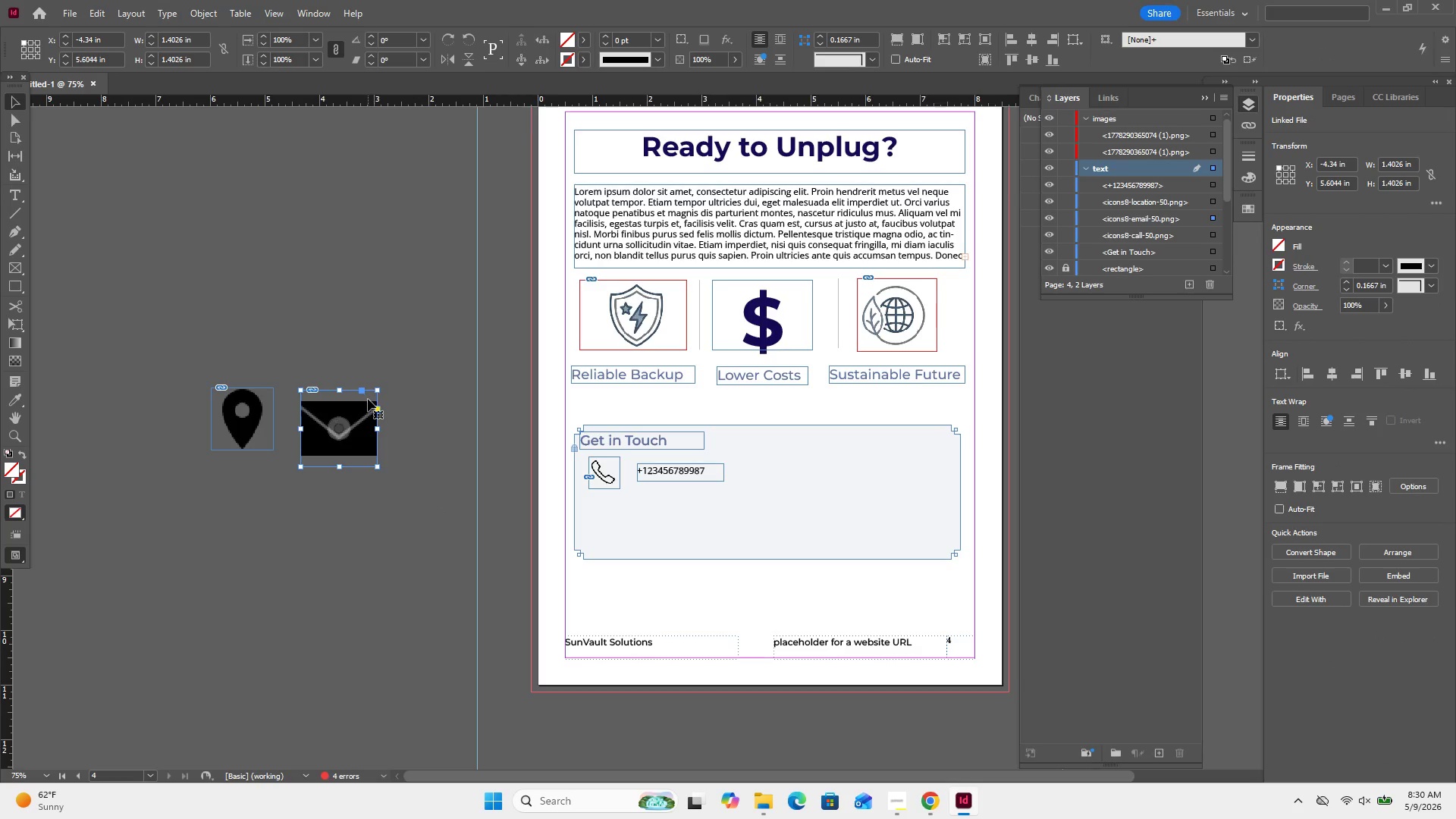 
left_click_drag(start_coordinate=[396, 437], to_coordinate=[226, 447])
 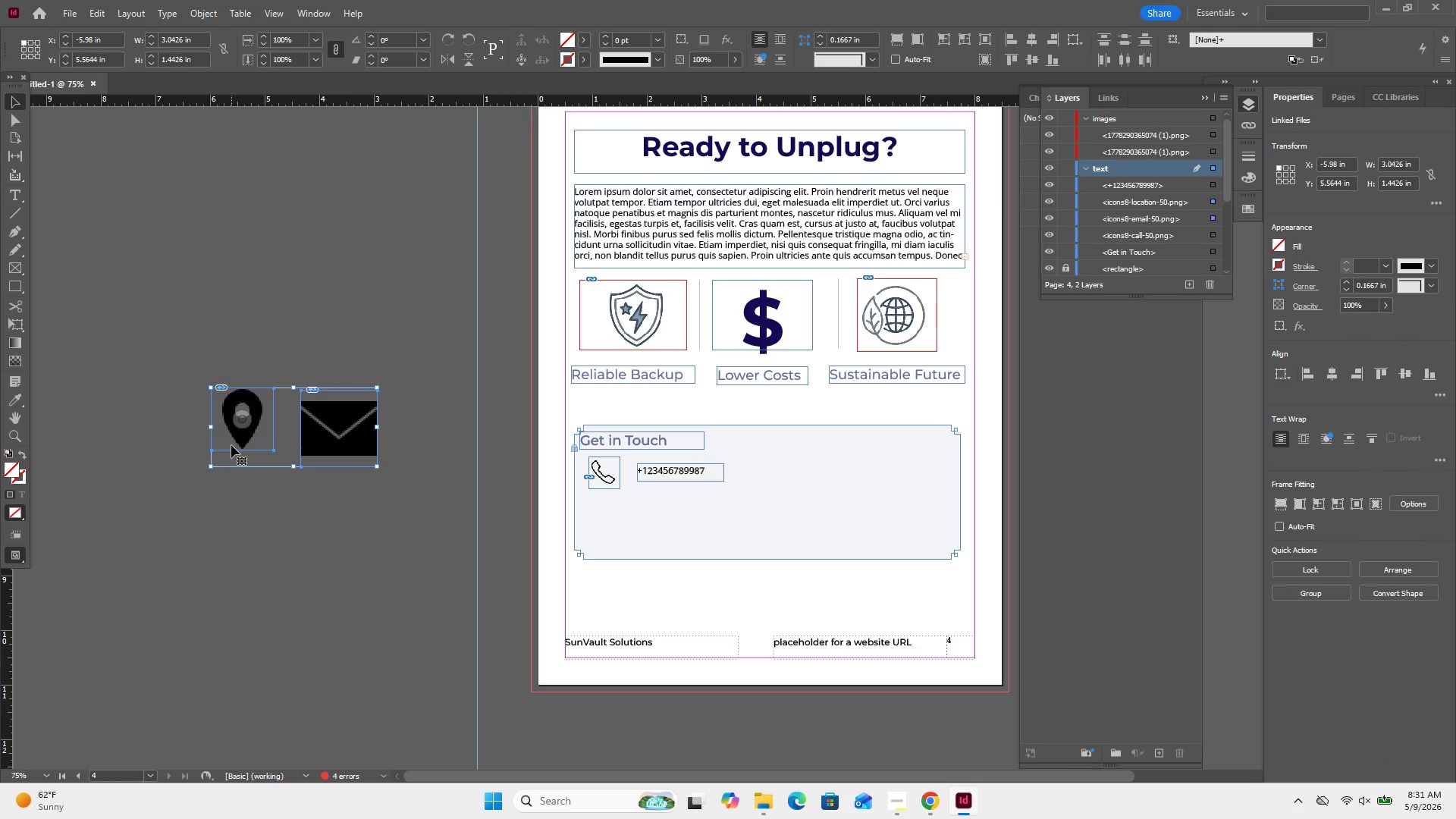 
key(Delete)
 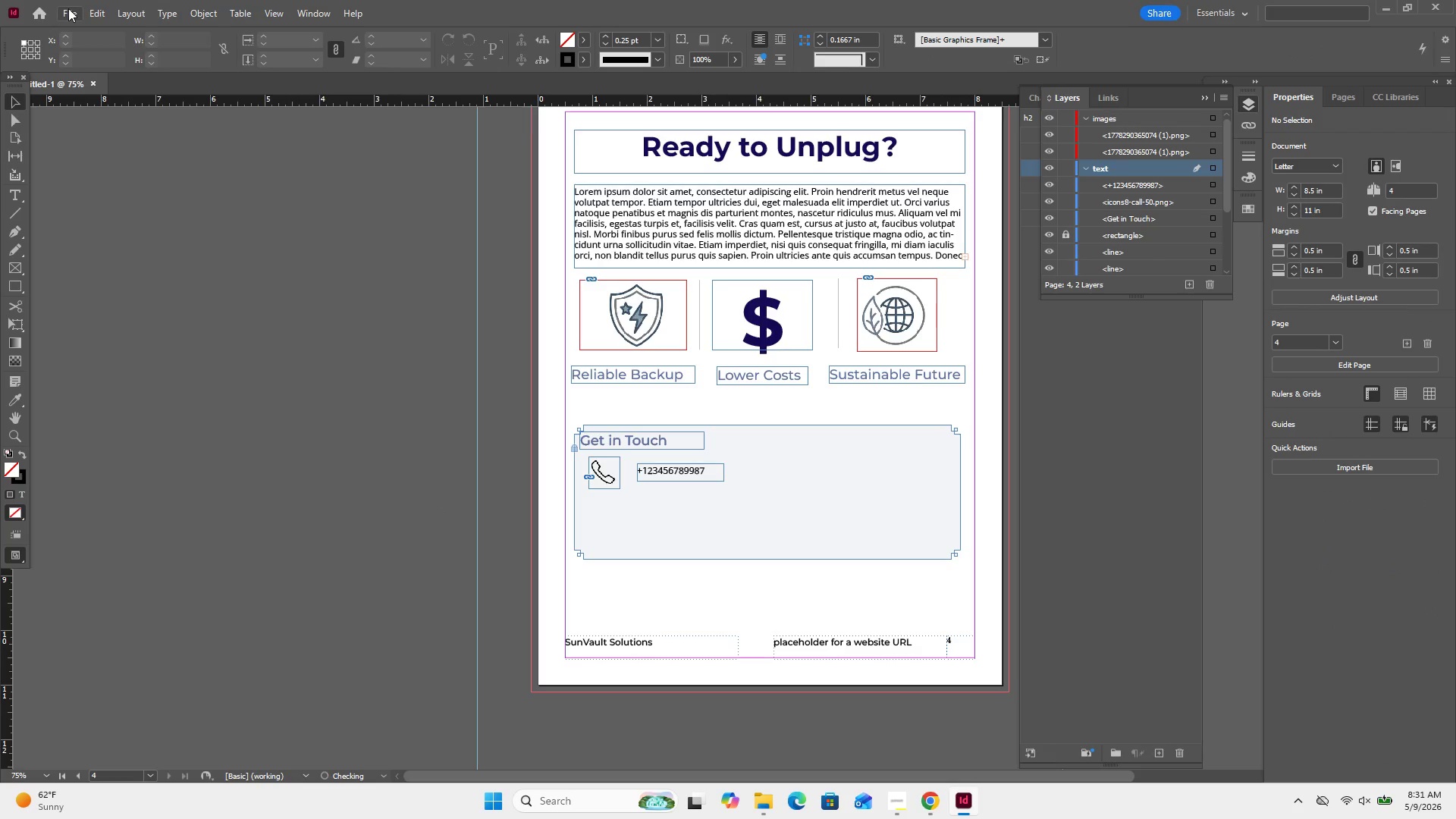 
left_click([78, 5])
 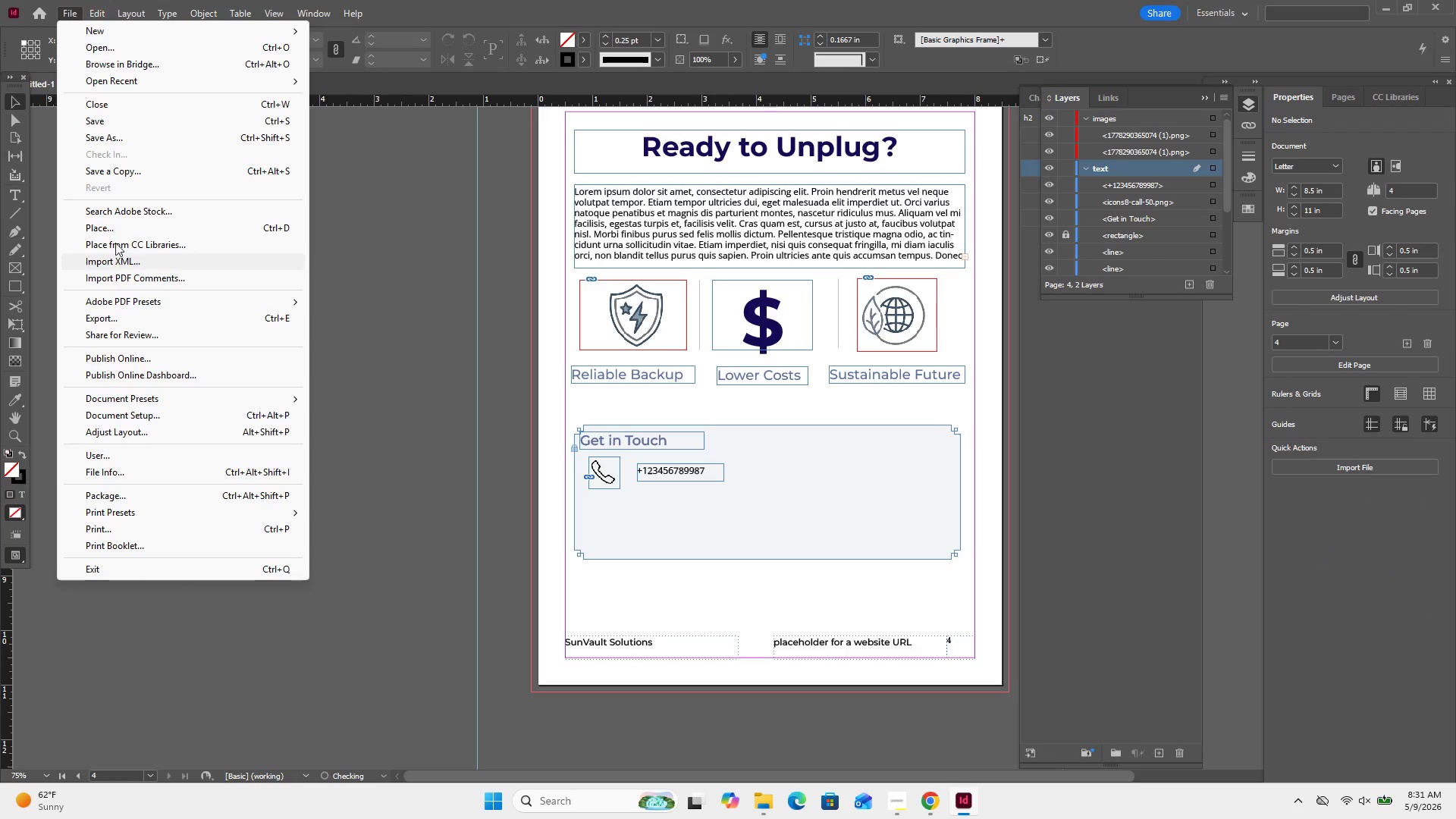 
left_click([115, 228])
 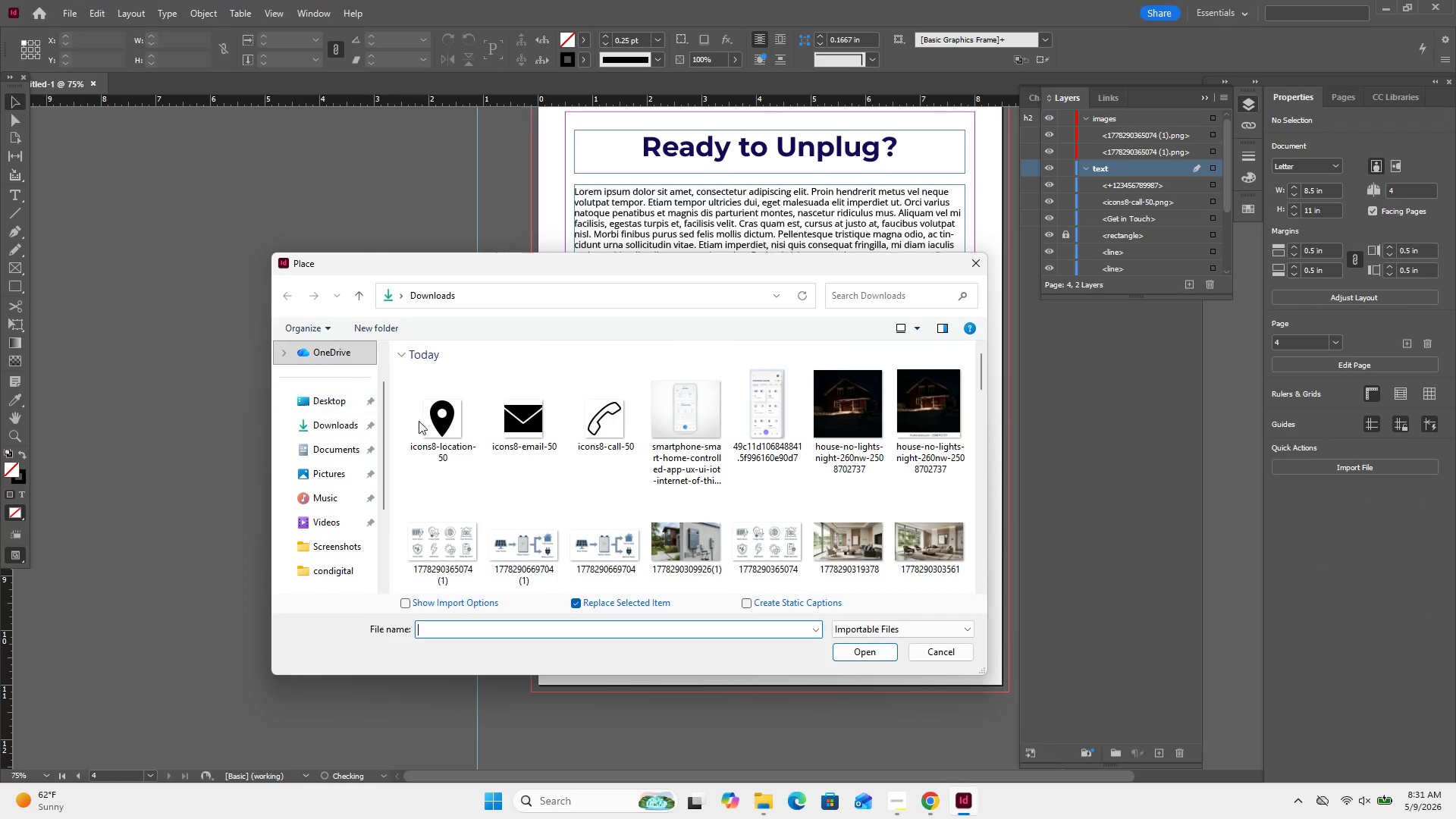 
left_click([426, 421])
 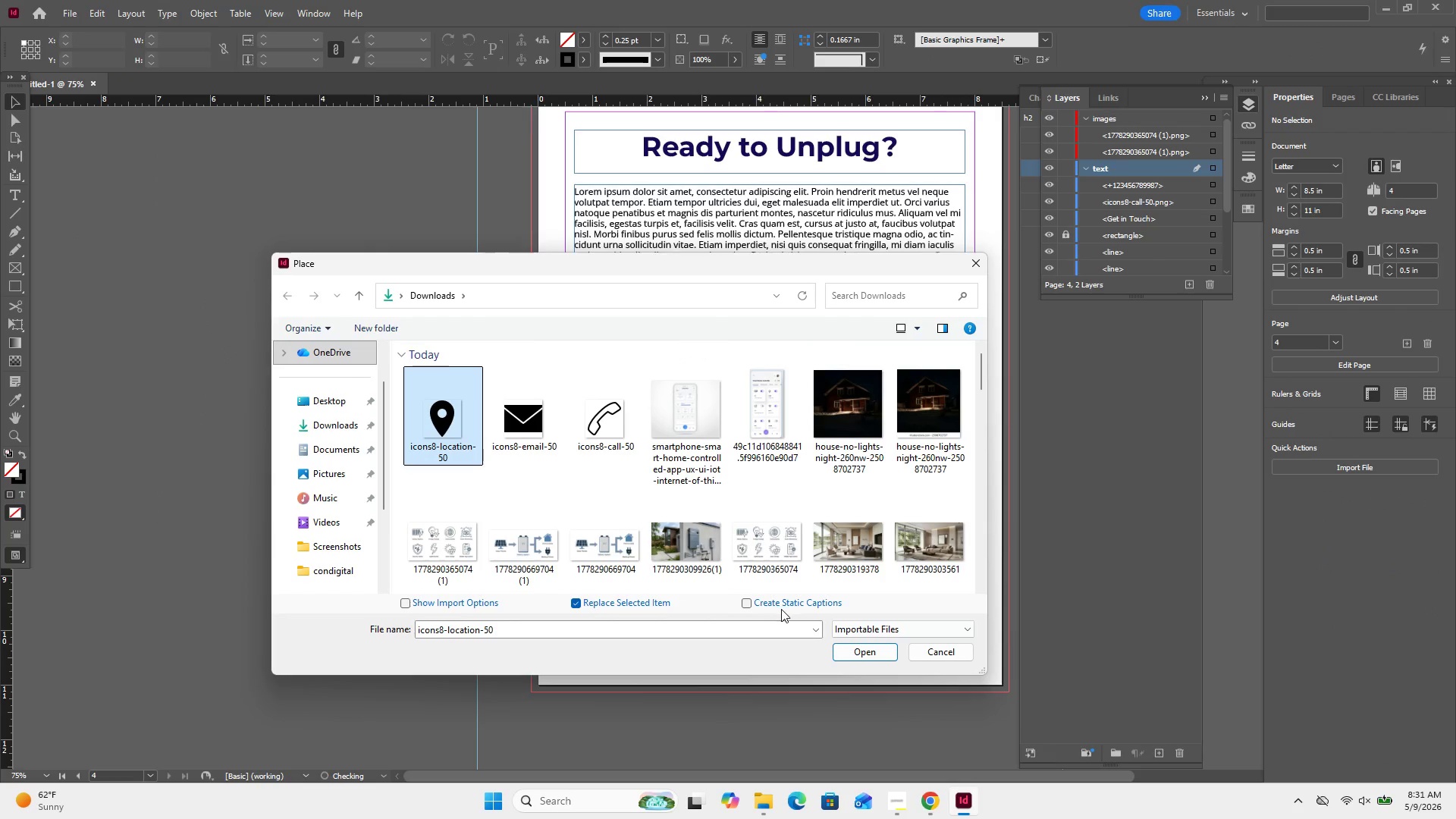 
left_click_drag(start_coordinate=[862, 664], to_coordinate=[868, 661])
 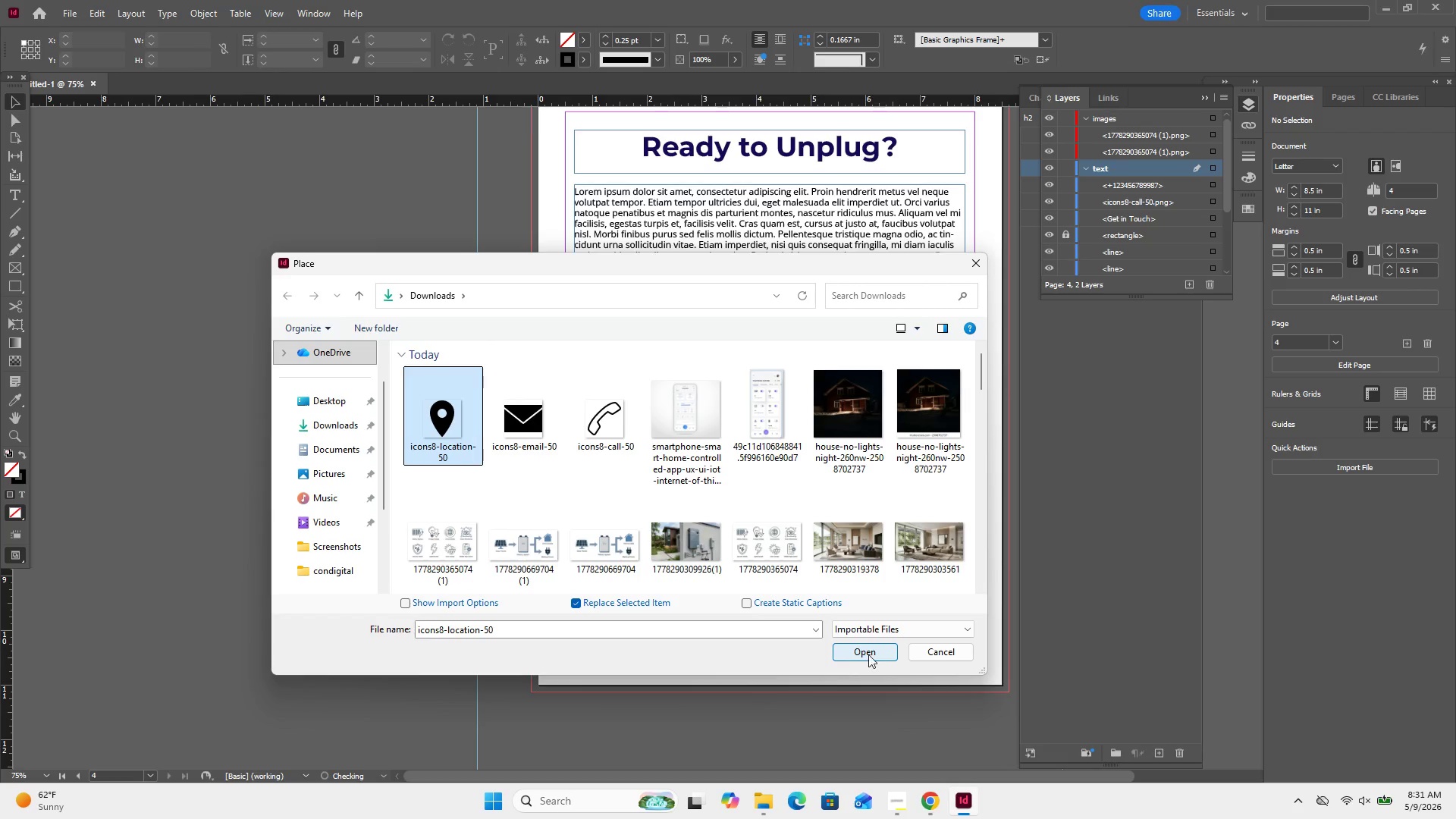 
left_click([868, 654])
 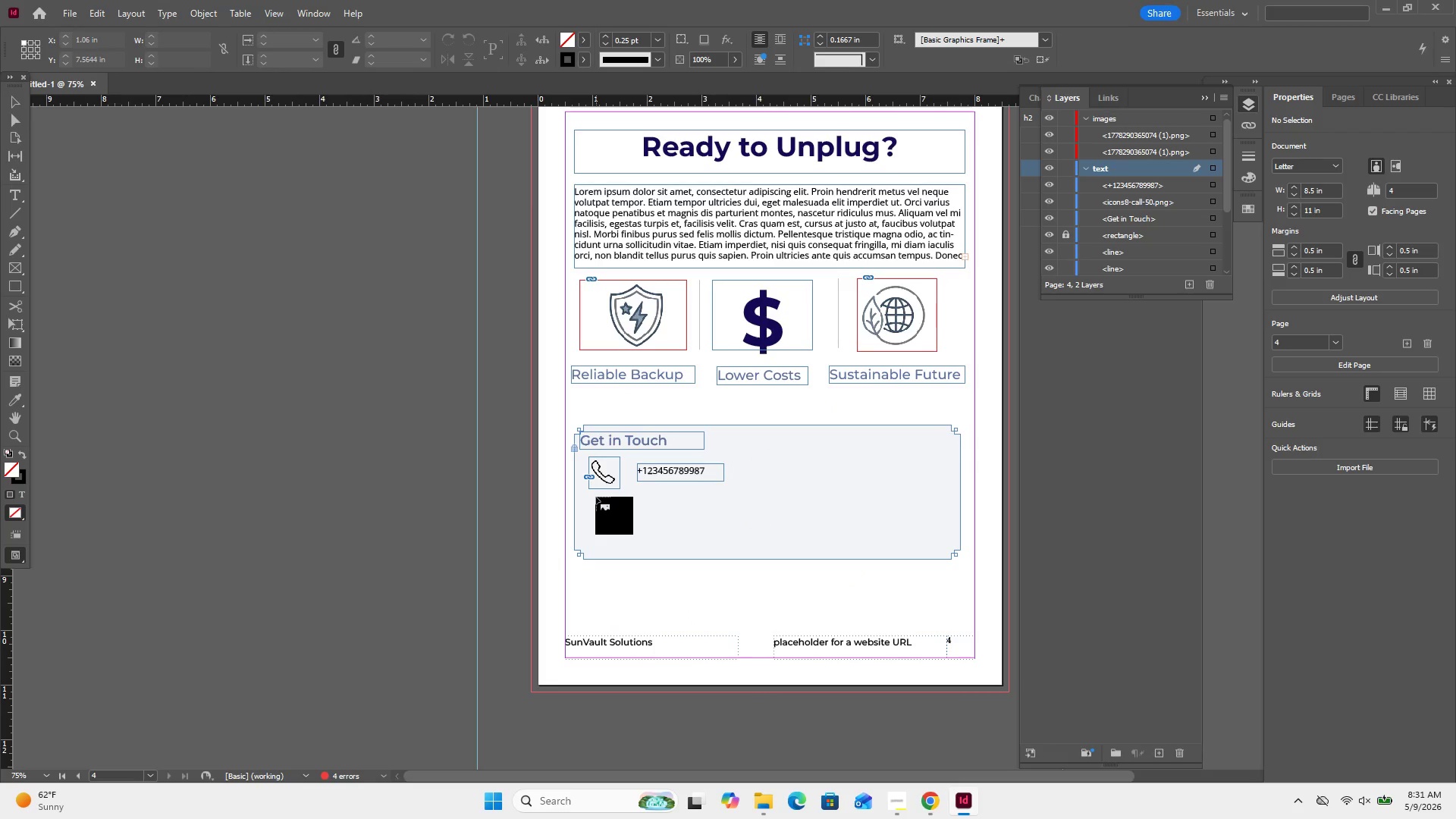 
left_click_drag(start_coordinate=[595, 496], to_coordinate=[623, 519])
 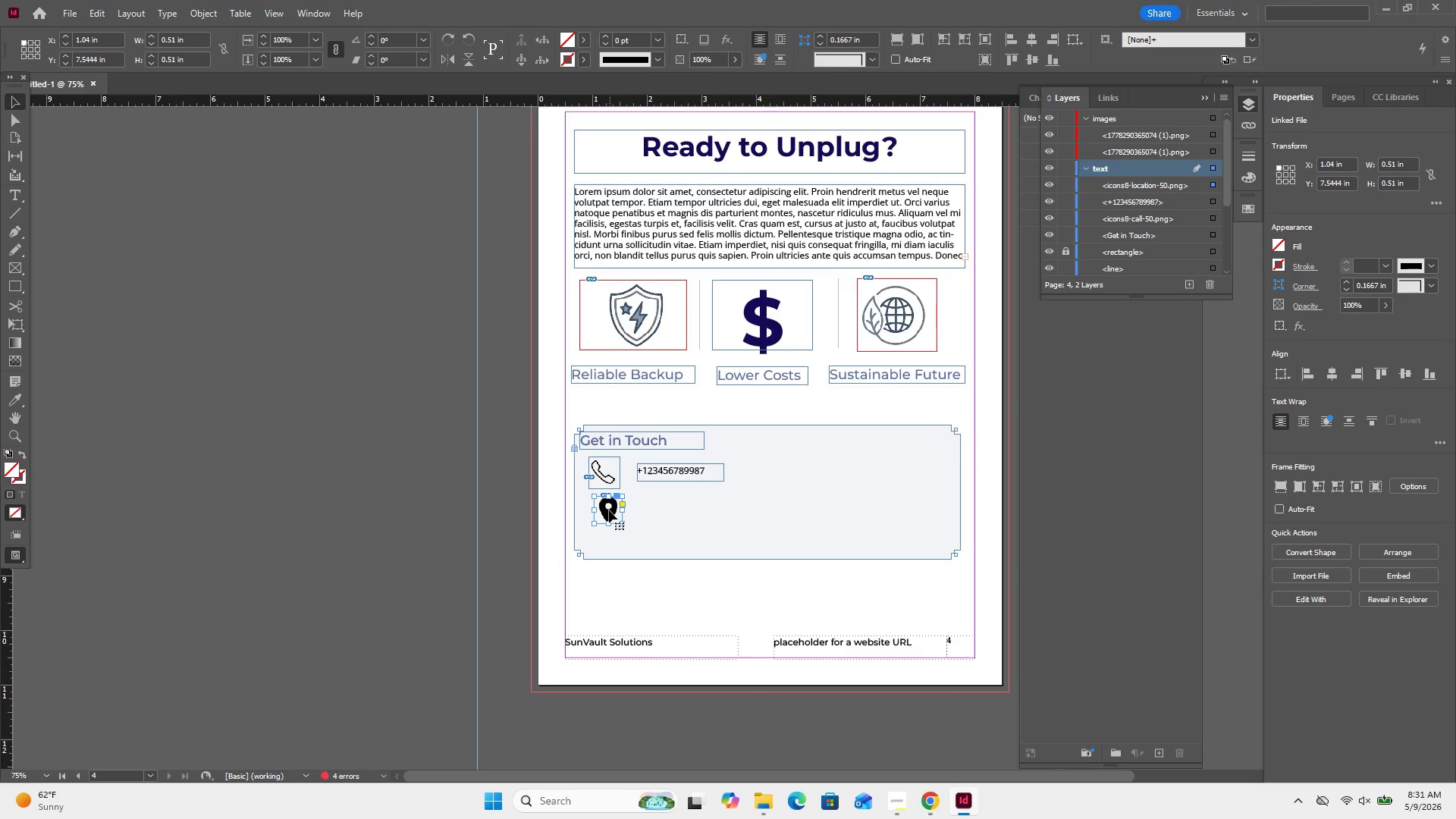 
left_click_drag(start_coordinate=[608, 510], to_coordinate=[605, 541])
 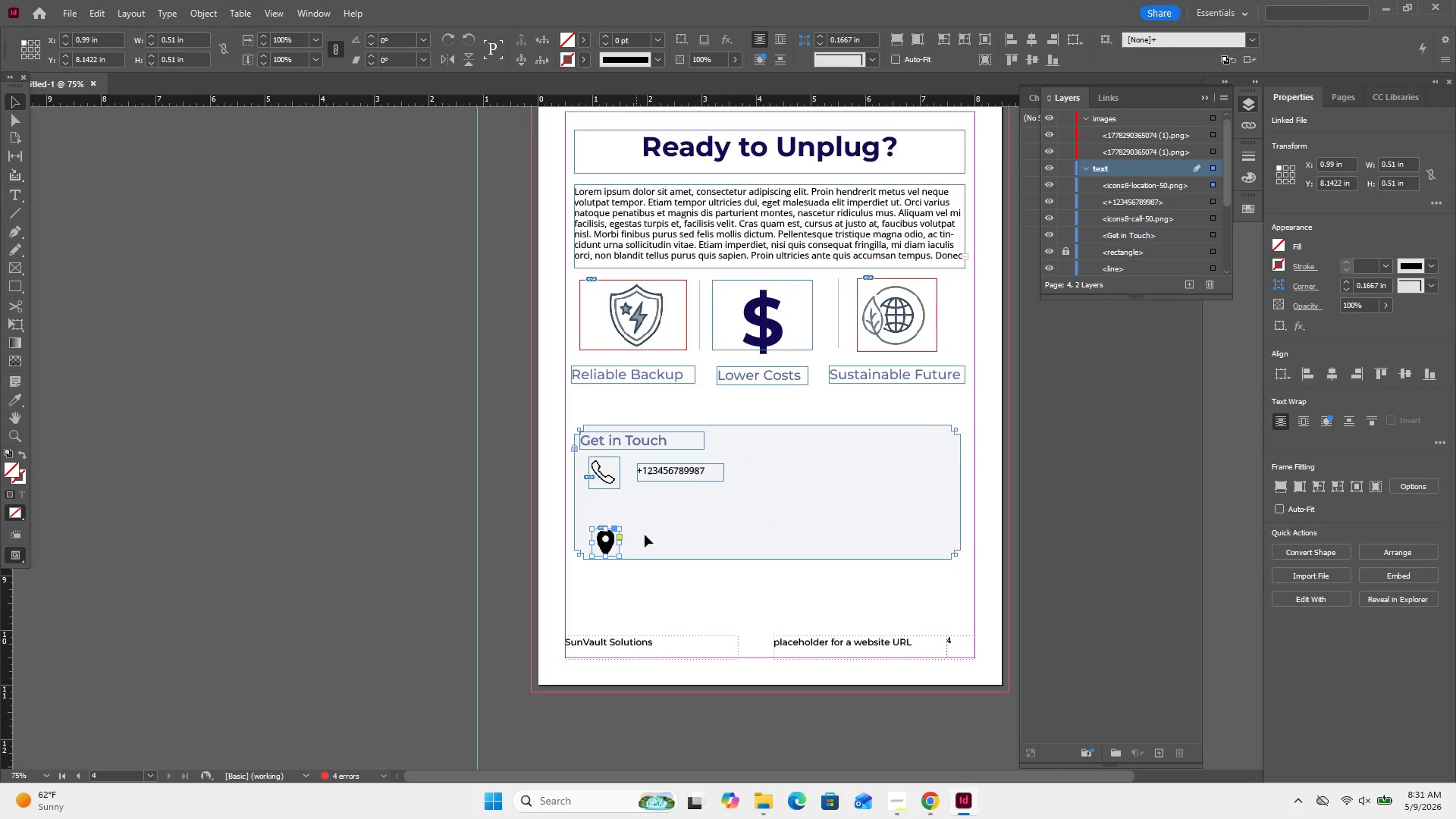 
left_click([702, 475])
 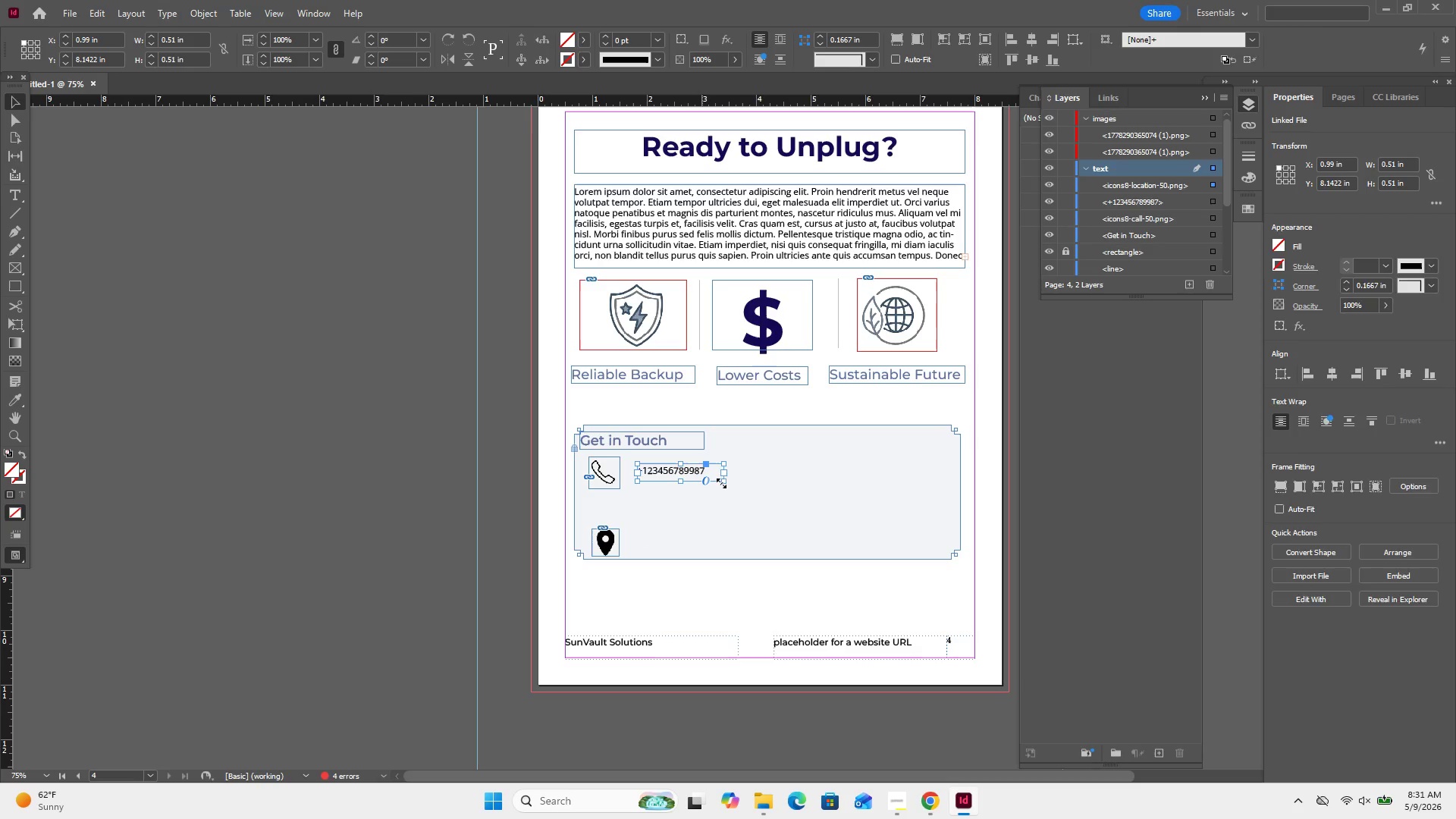 
key(Control+C)
 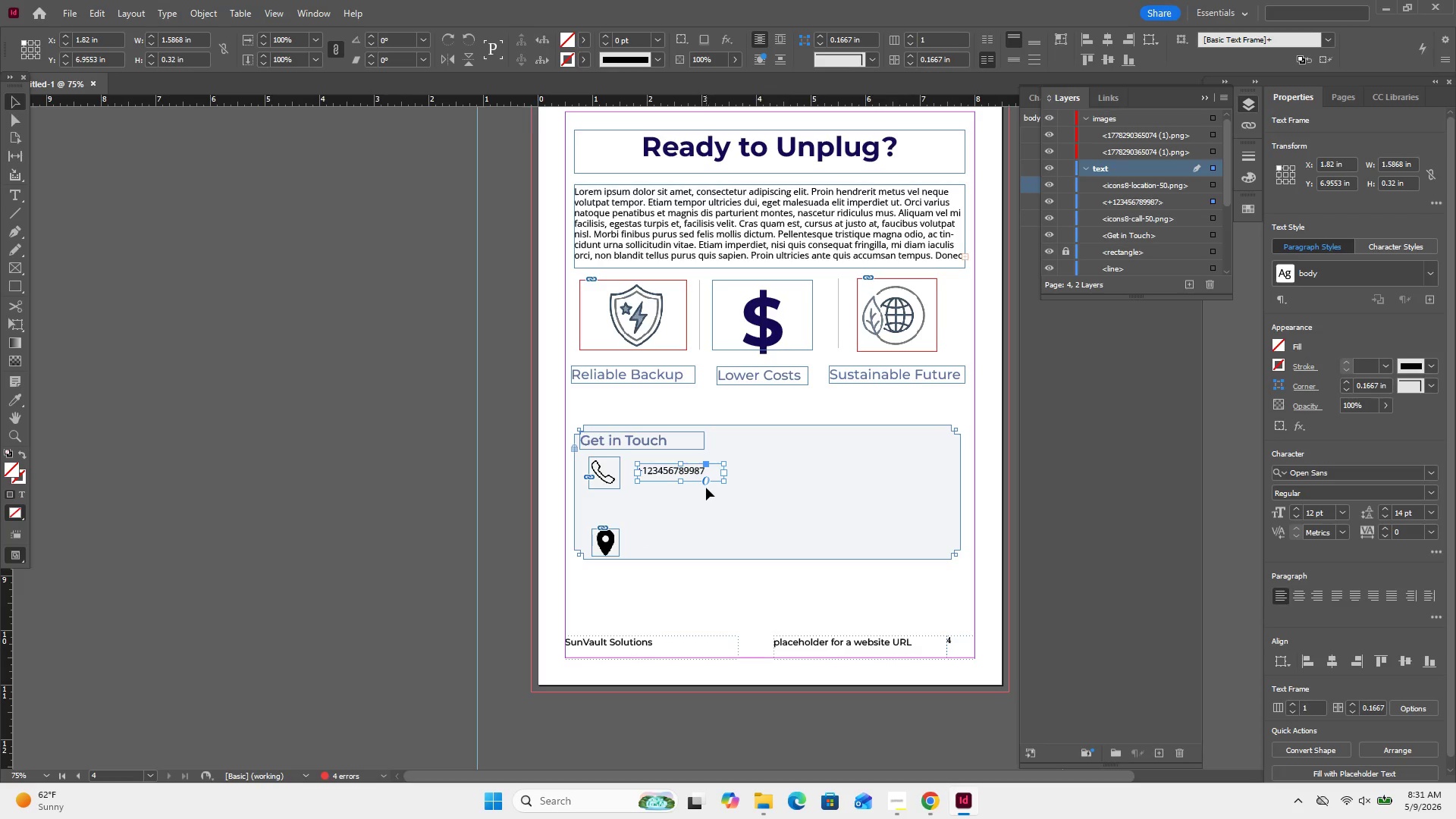 
key(Control+V)
 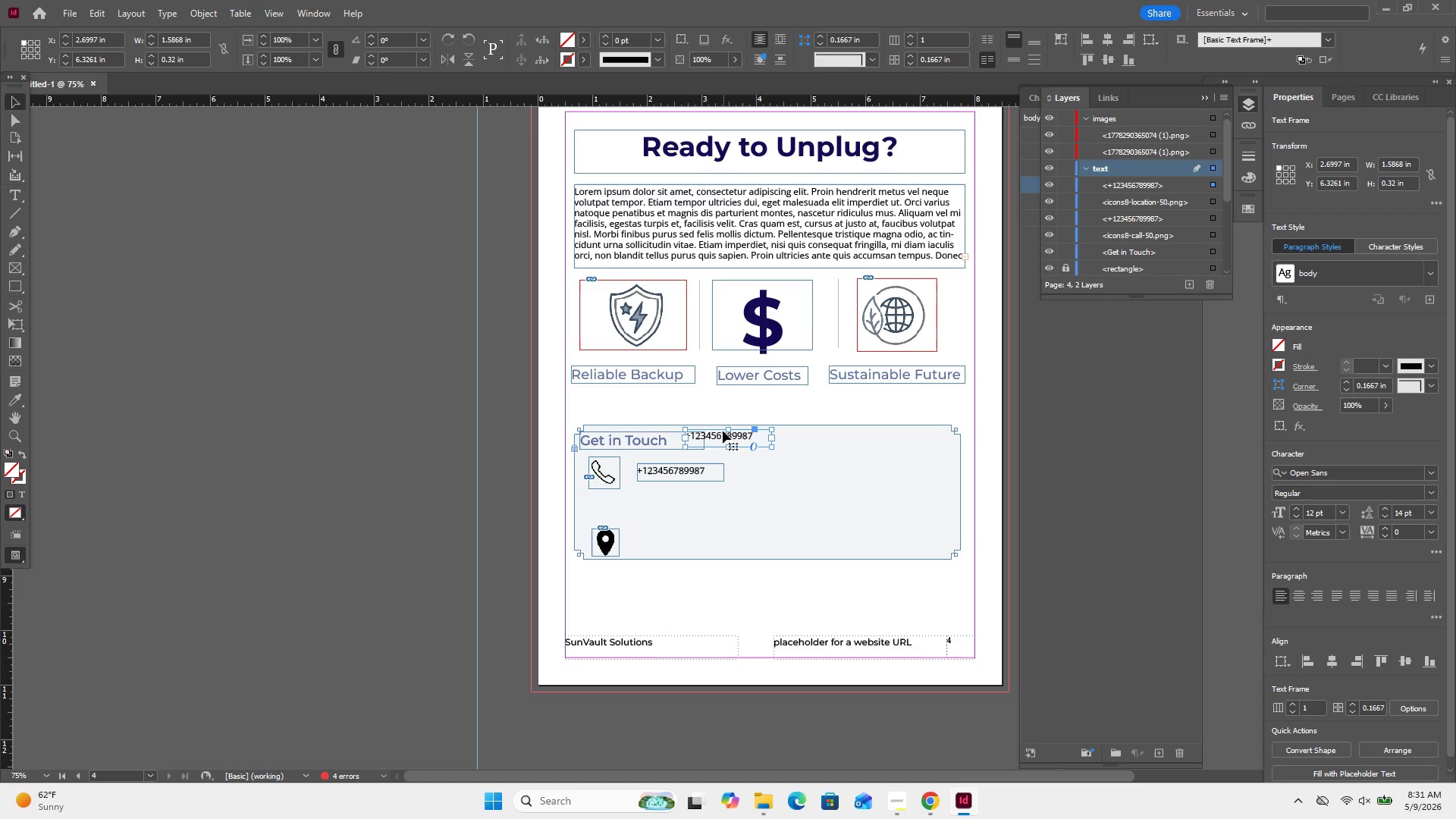 
left_click_drag(start_coordinate=[722, 431], to_coordinate=[673, 536])
 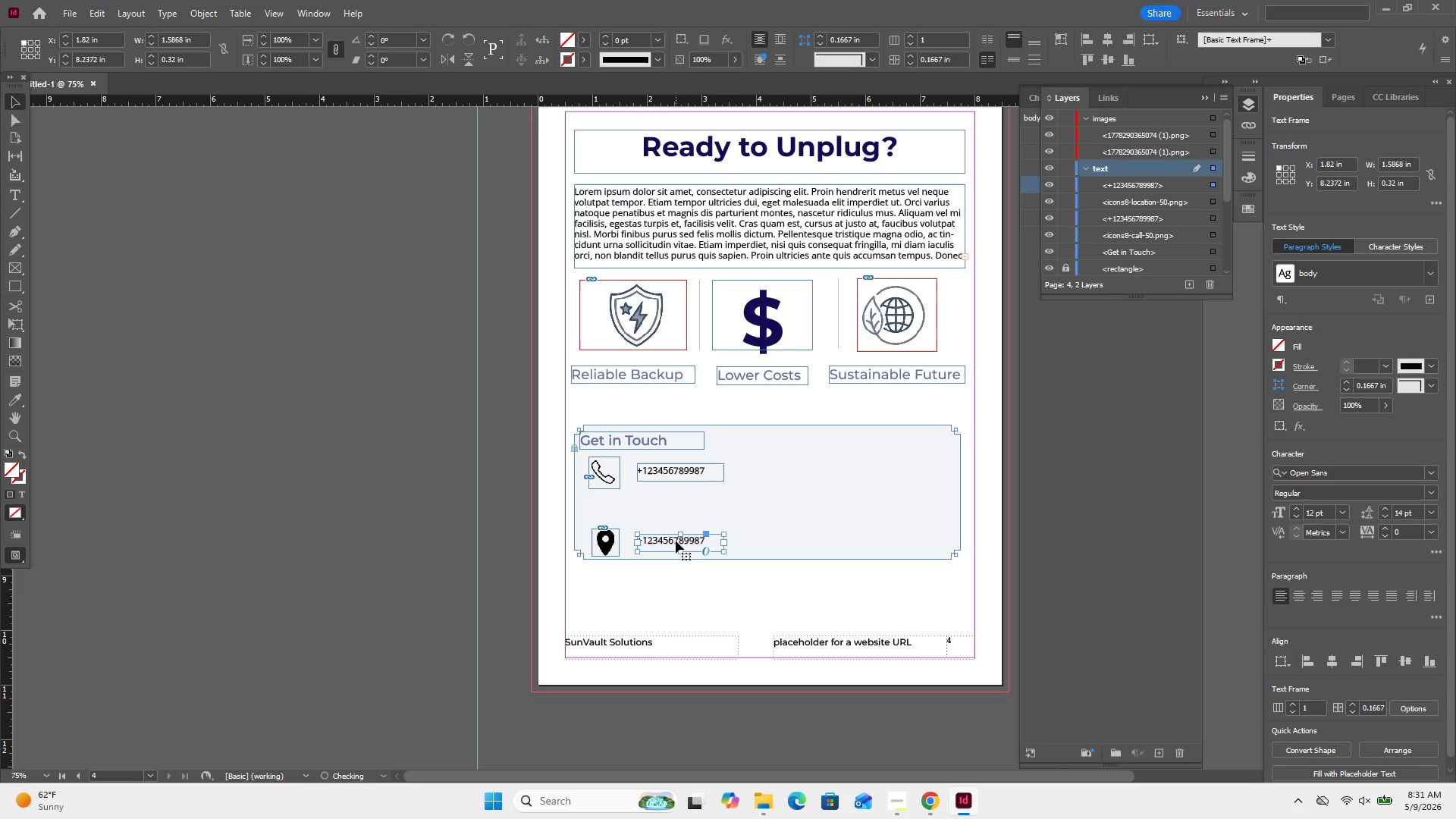 
double_click([676, 541])
 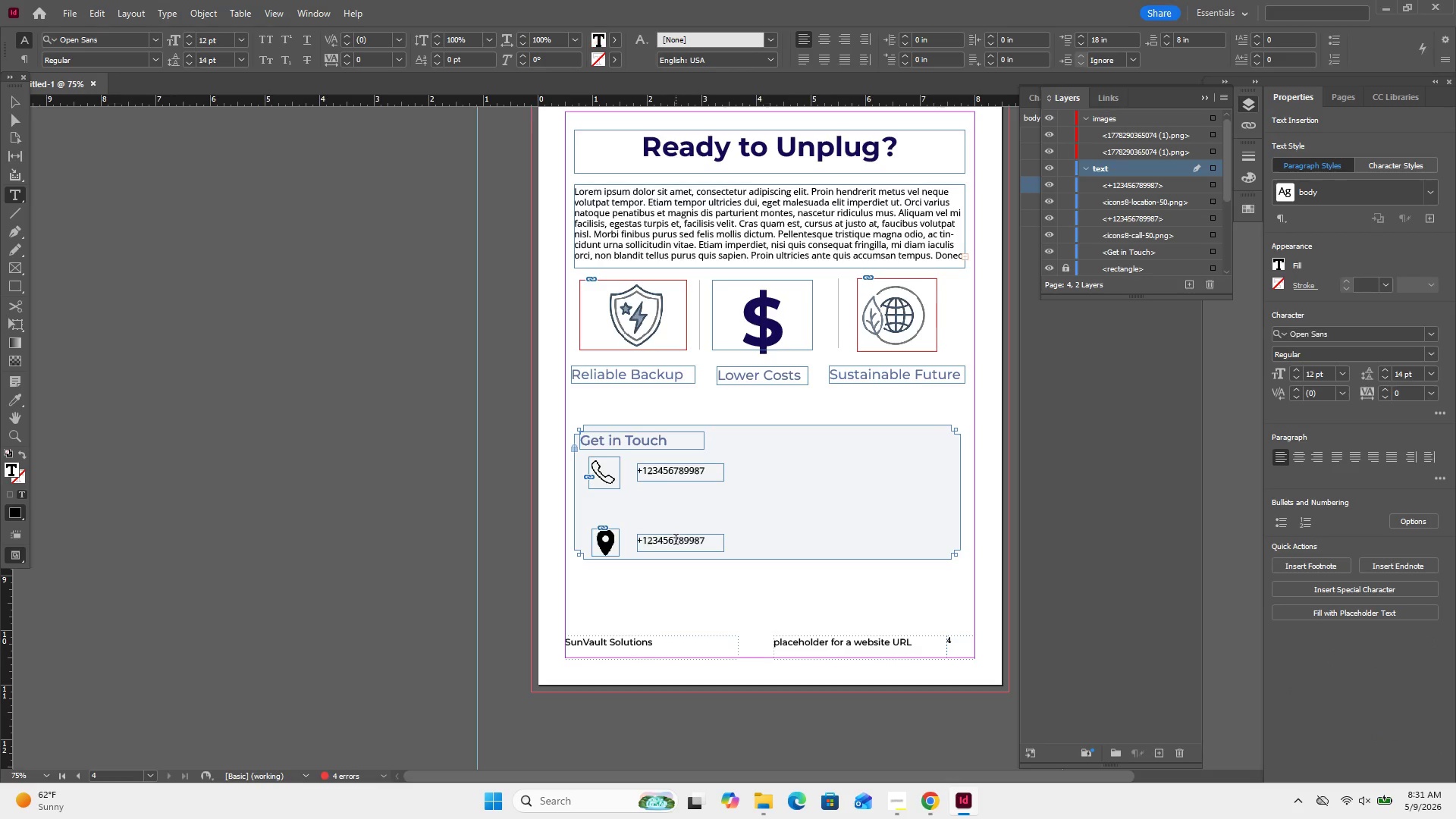 
key(Control+A)
 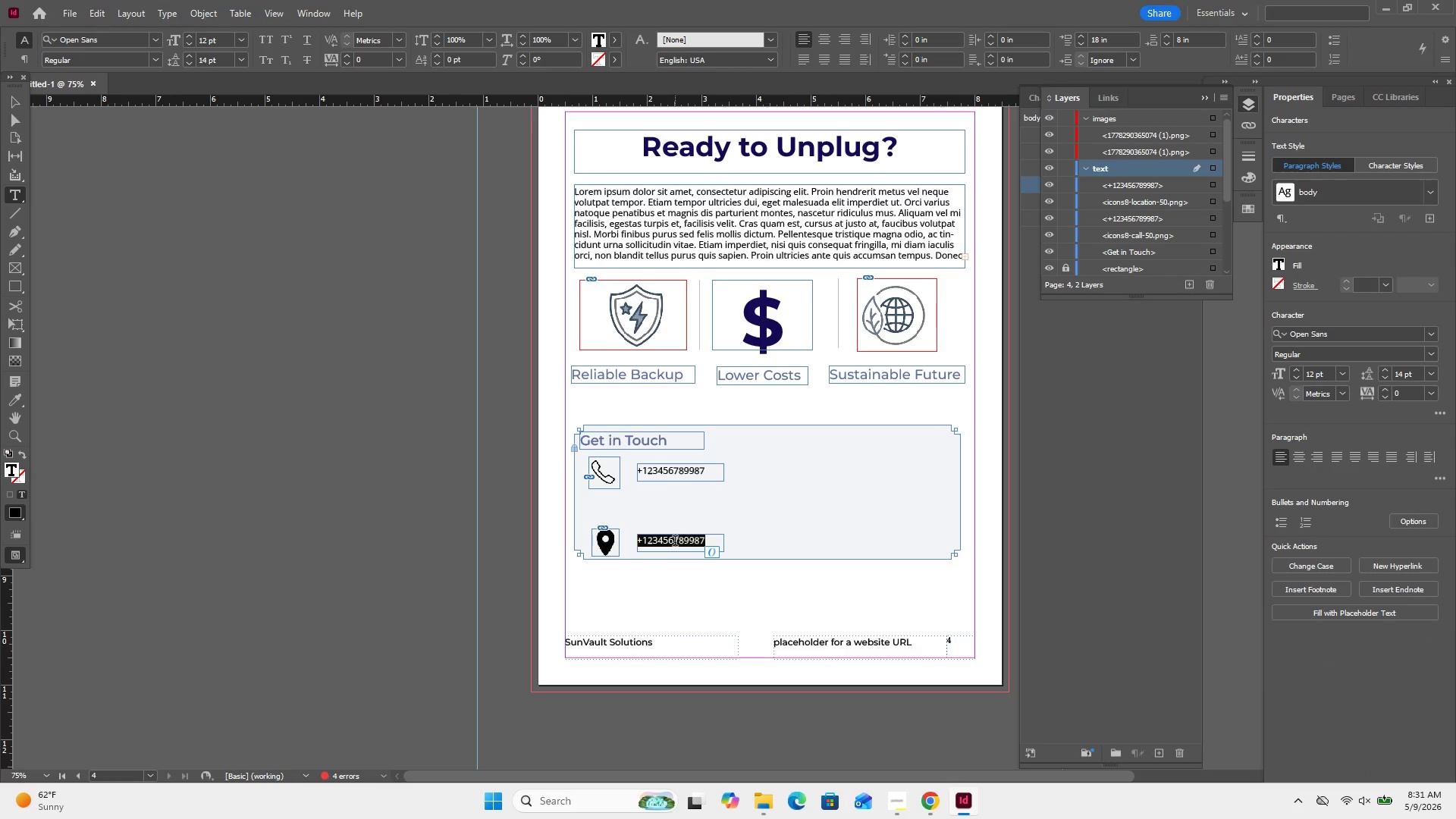 
left_click([893, 799])